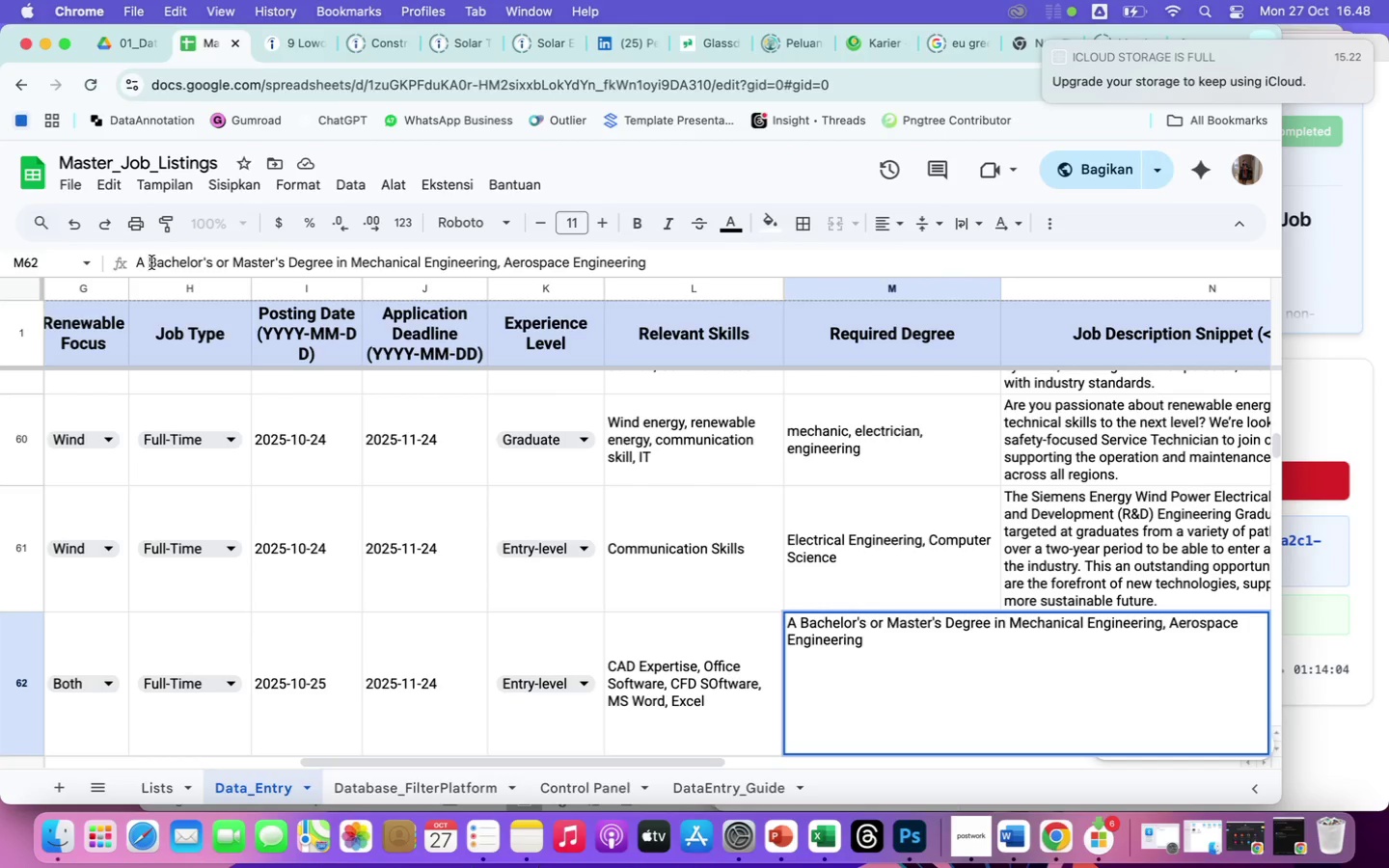 
key(Backspace)
 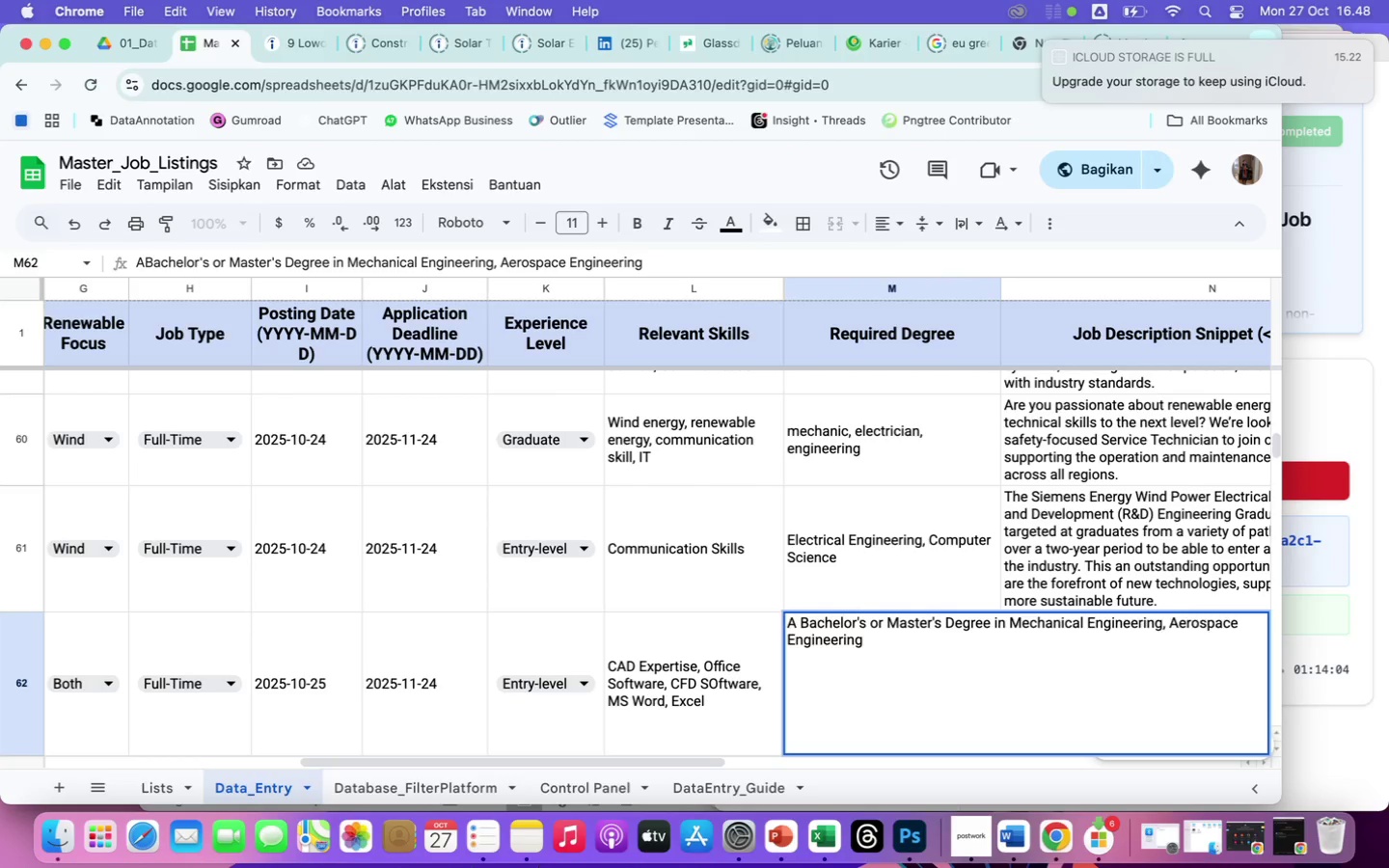 
key(Backspace)
 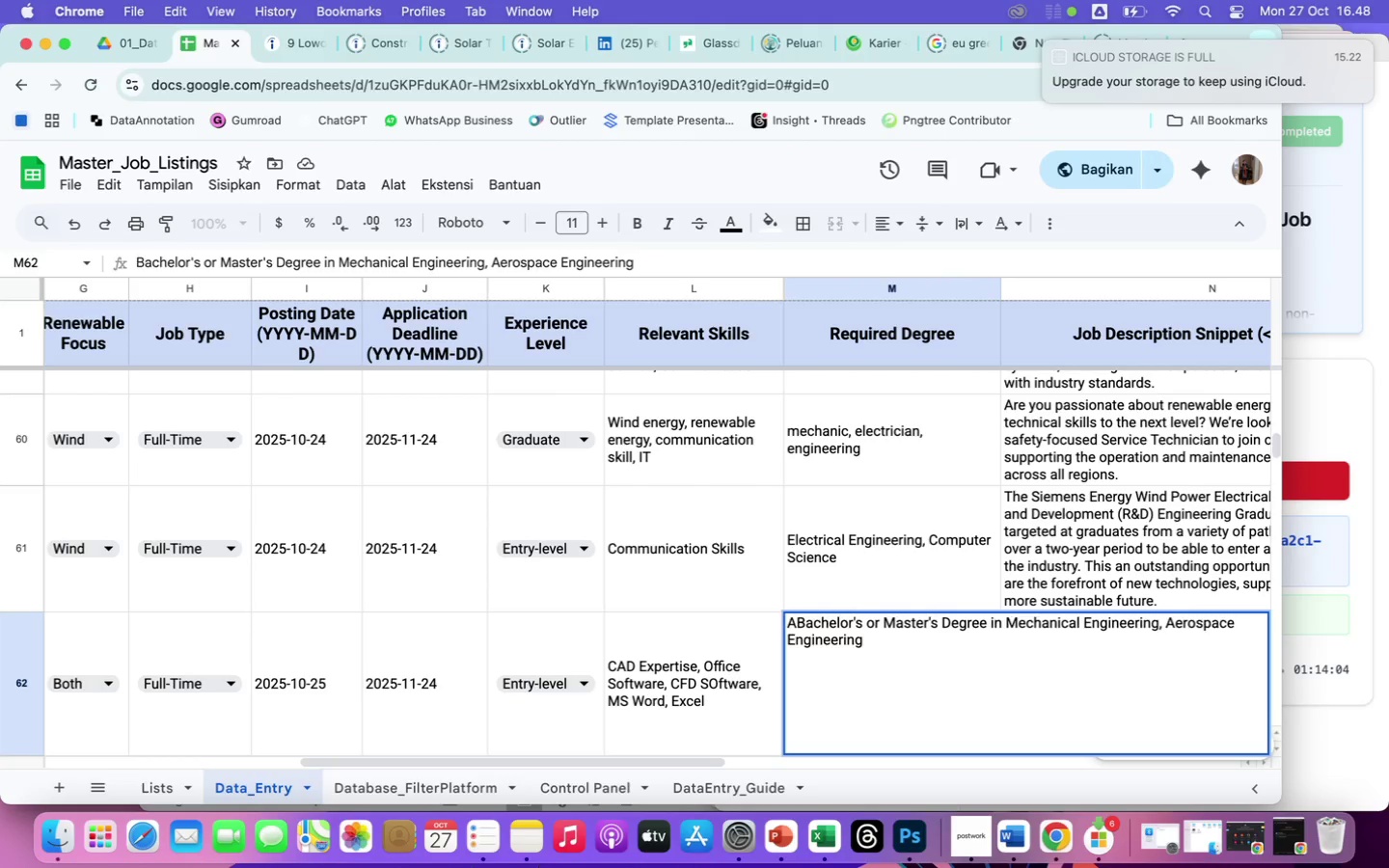 
key(Backspace)
 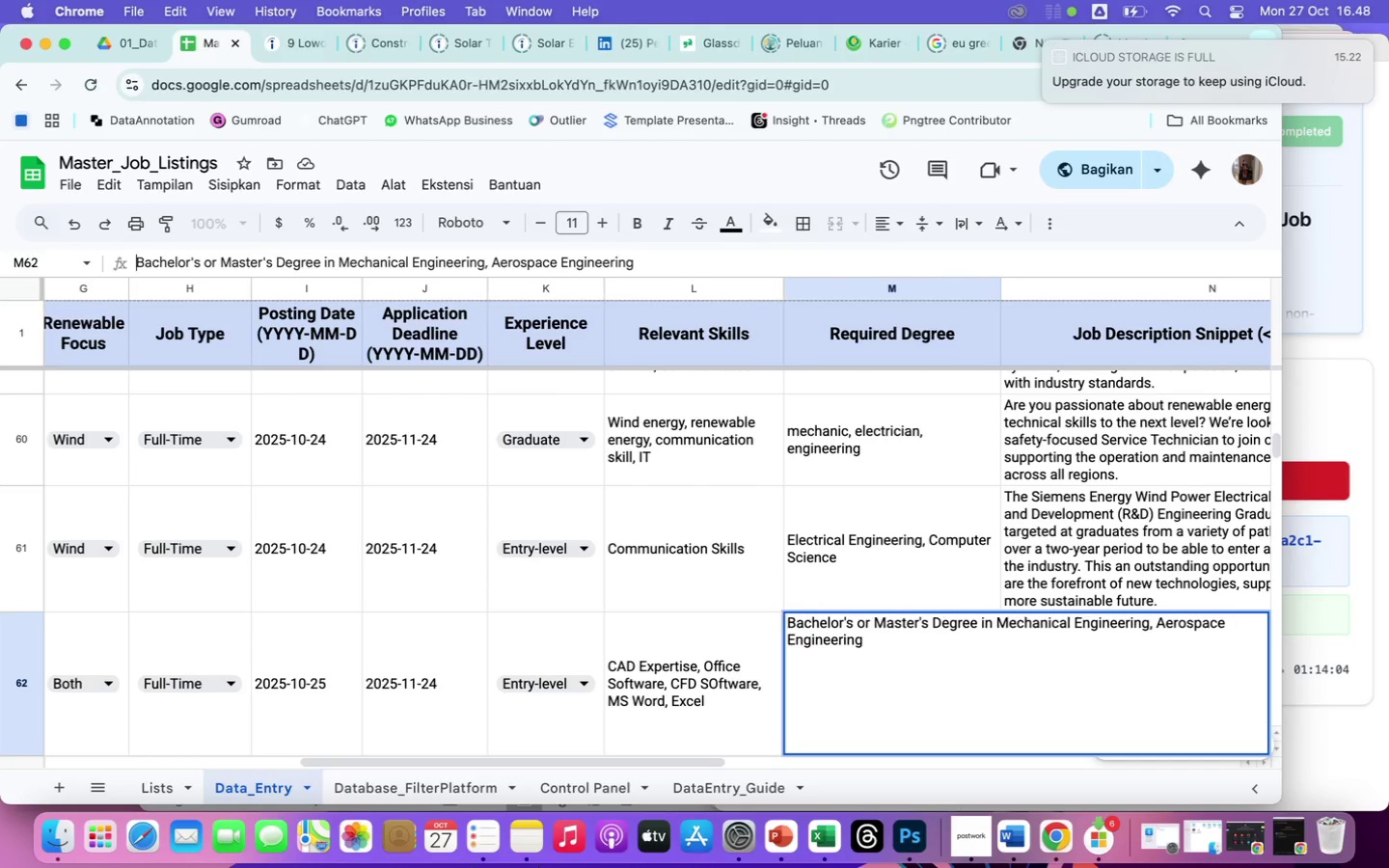 
key(Backspace)
 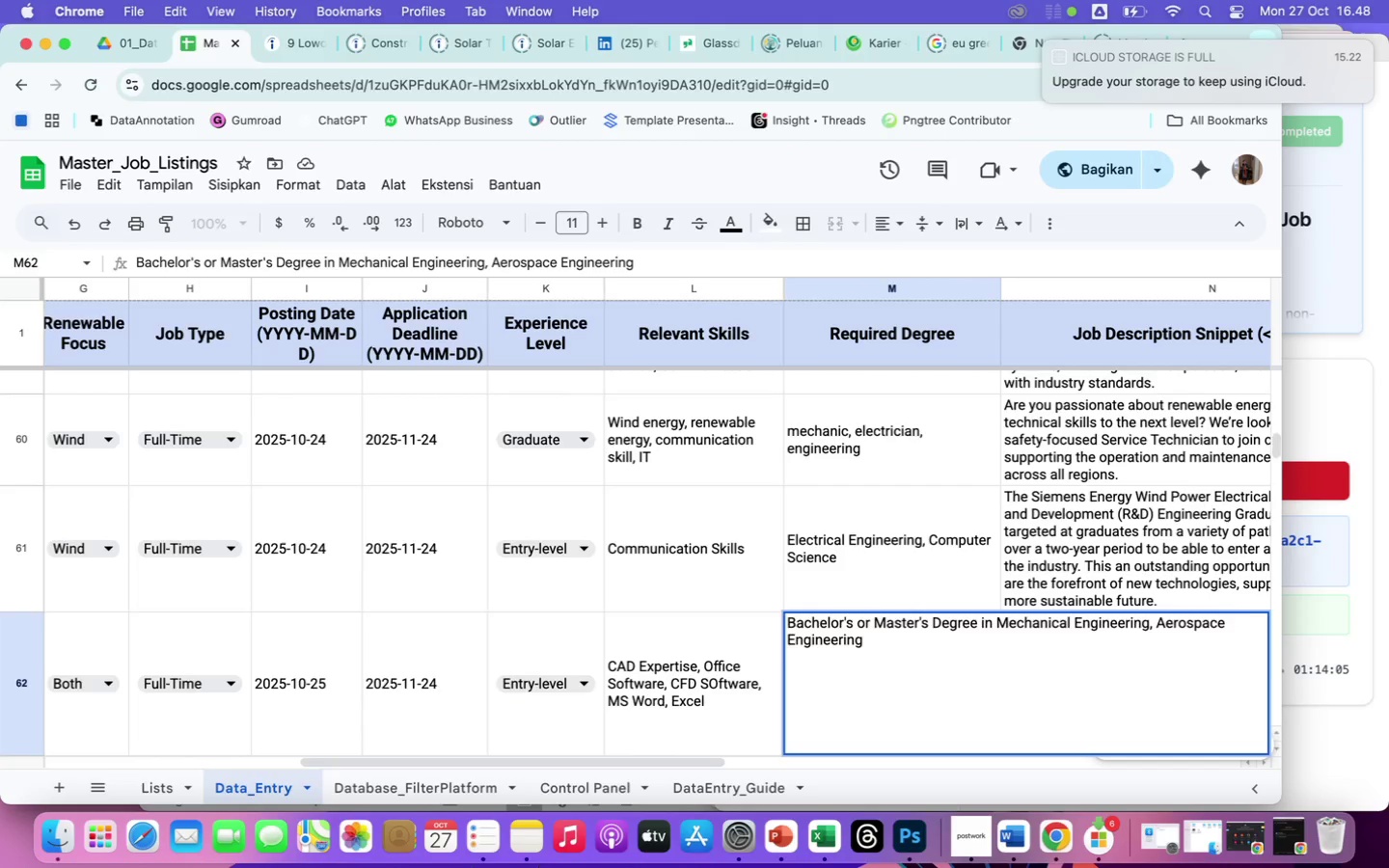 
key(Enter)
 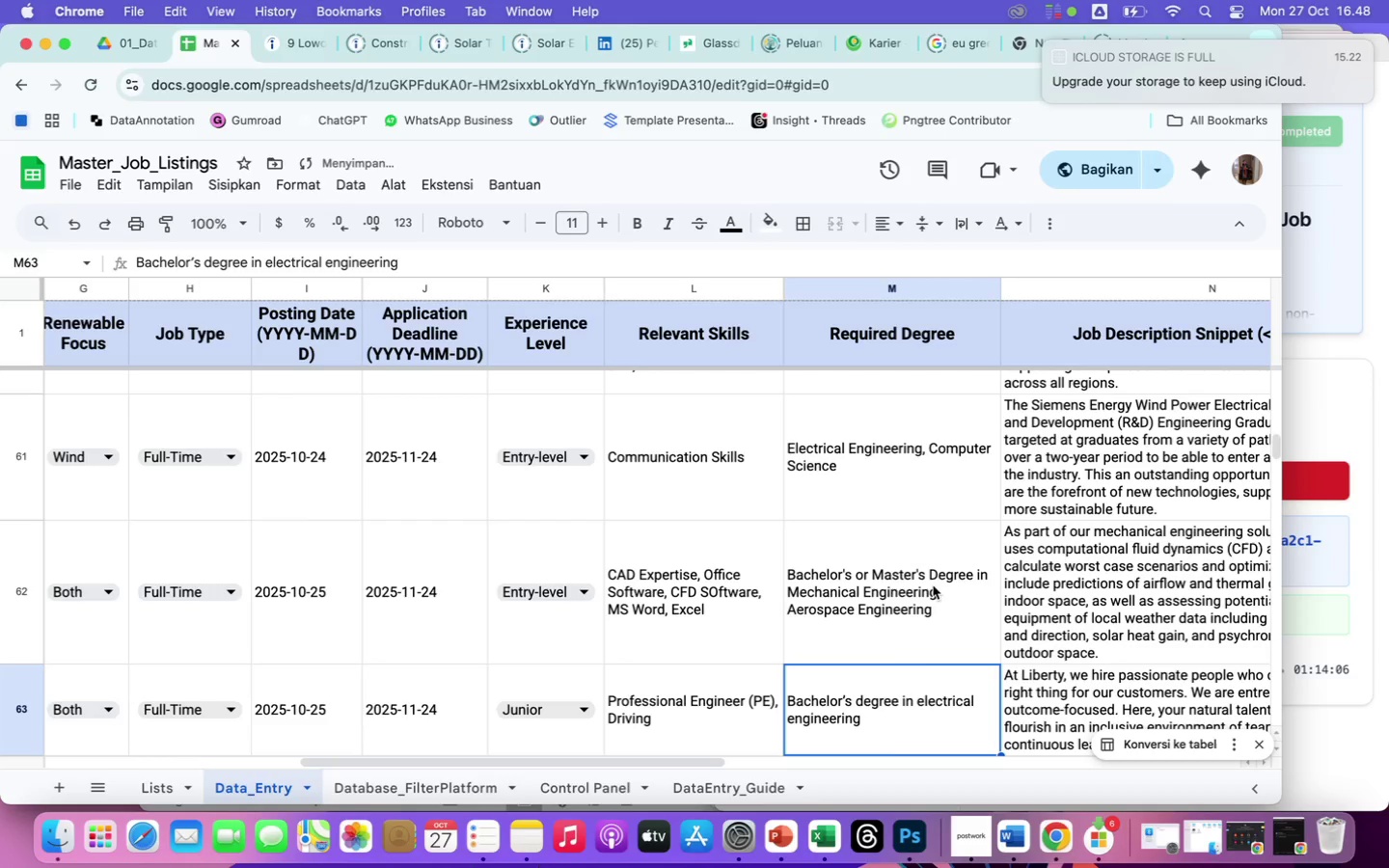 
scroll: coordinate [914, 657], scroll_direction: down, amount: 29.0
 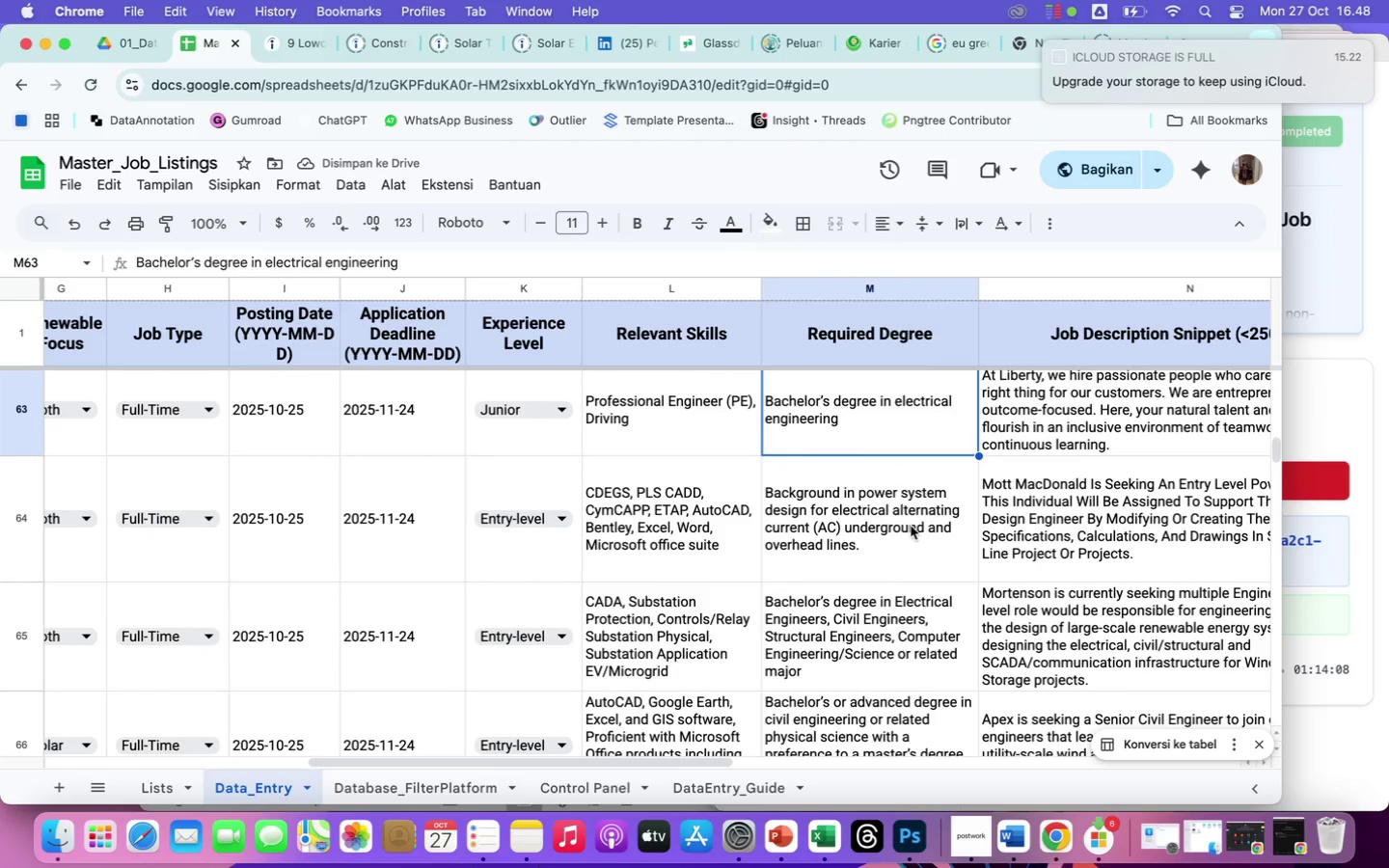 
left_click([912, 526])
 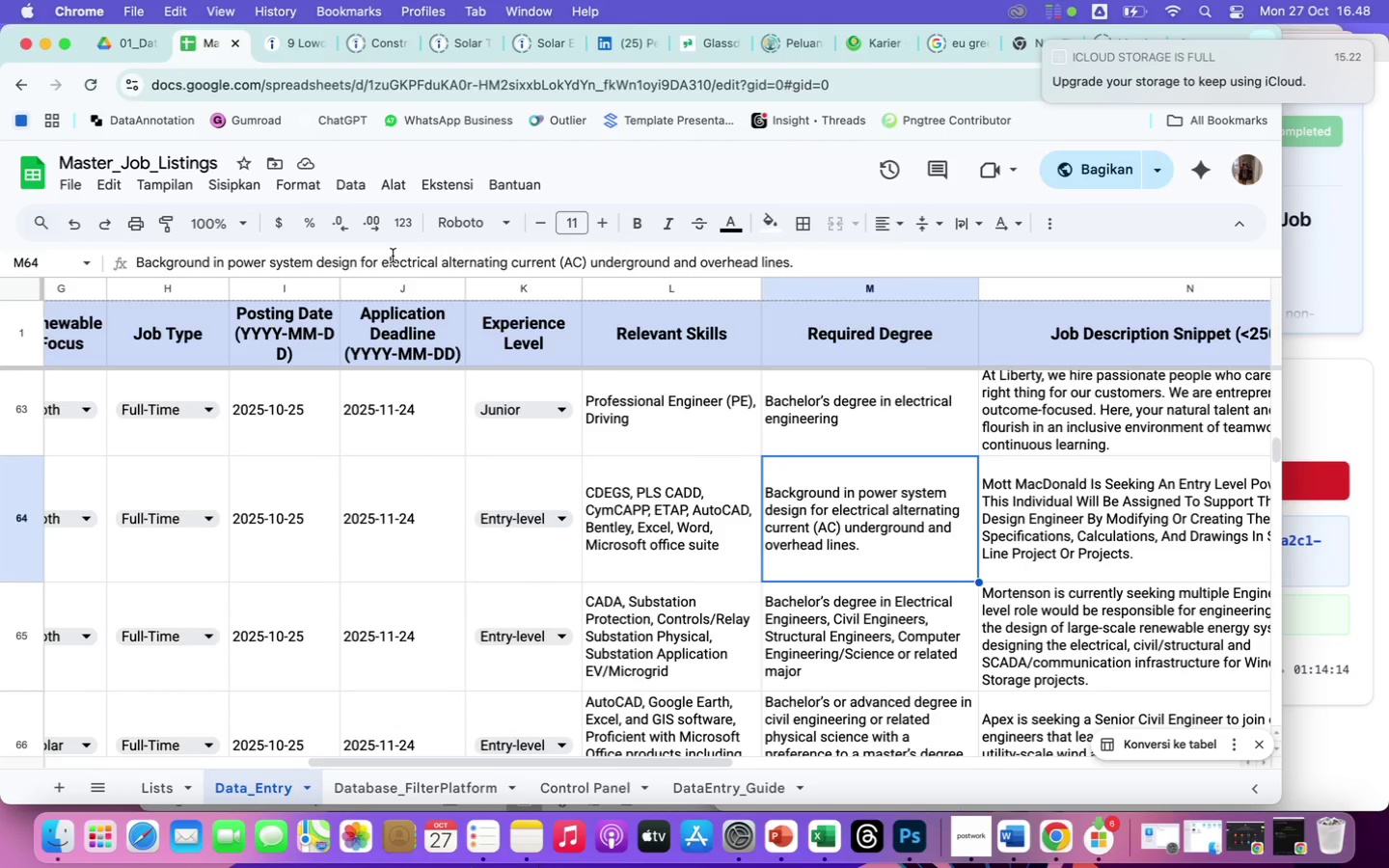 
wait(7.52)
 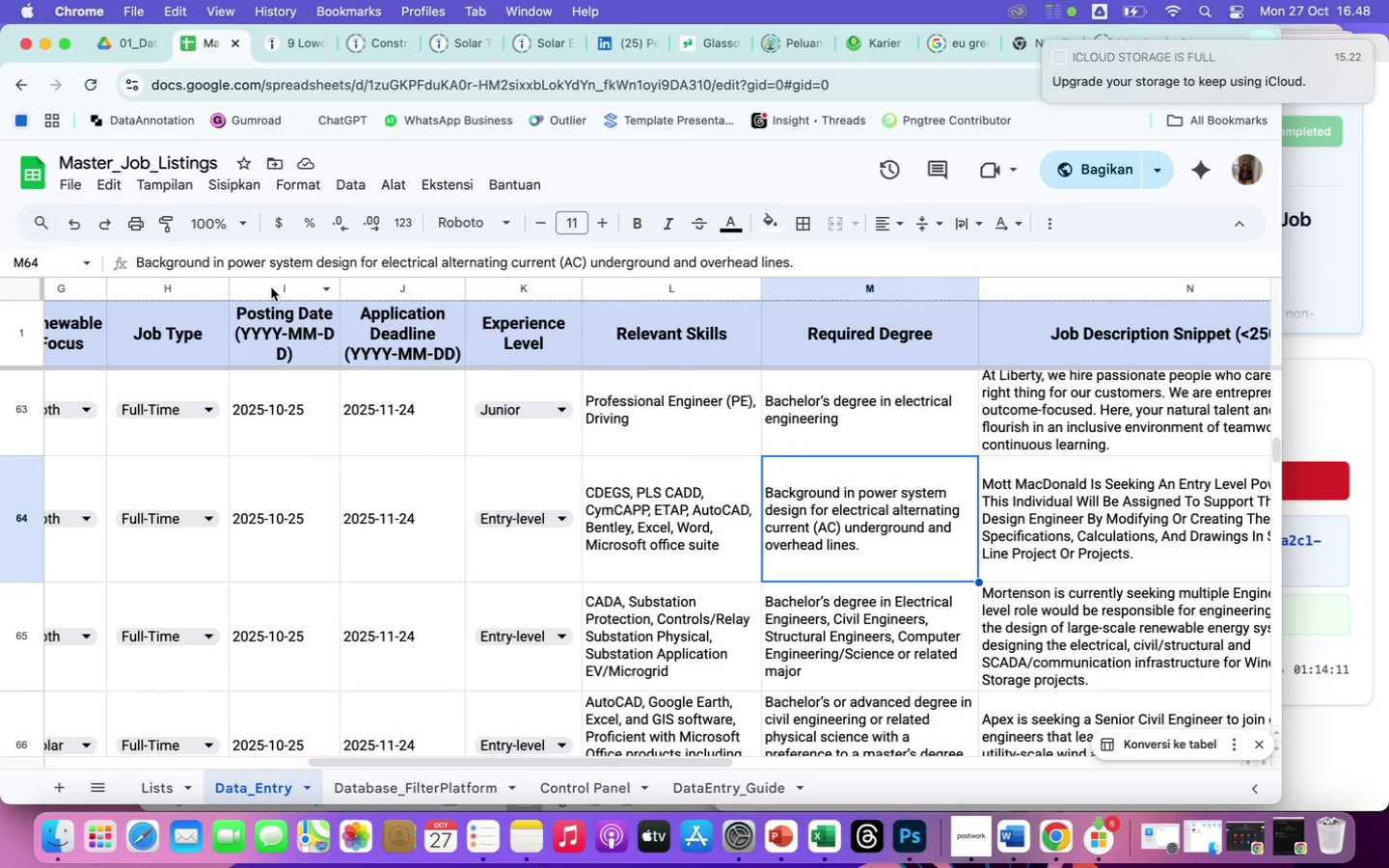 
left_click([817, 259])
 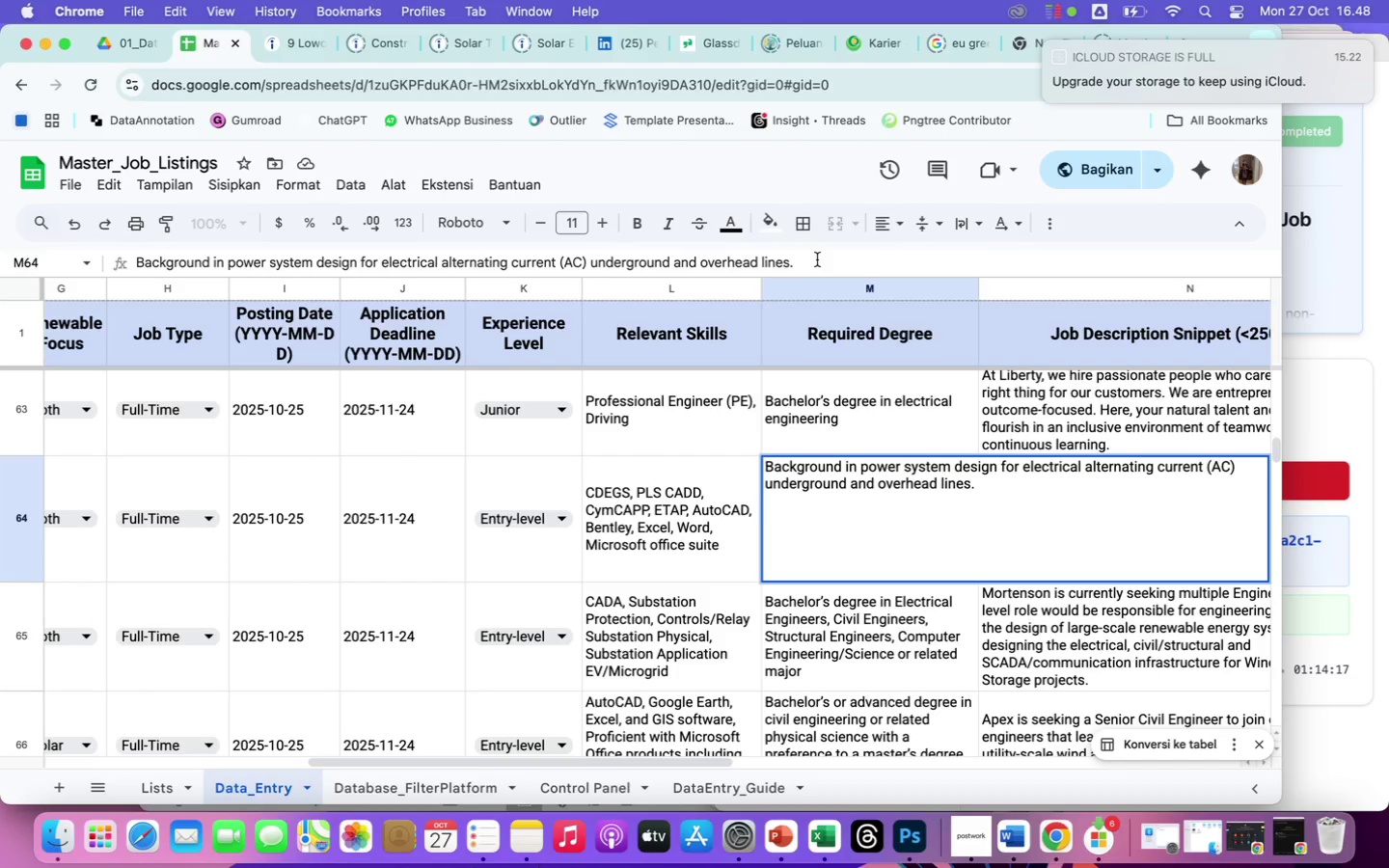 
hold_key(key=Backspace, duration=1.51)
 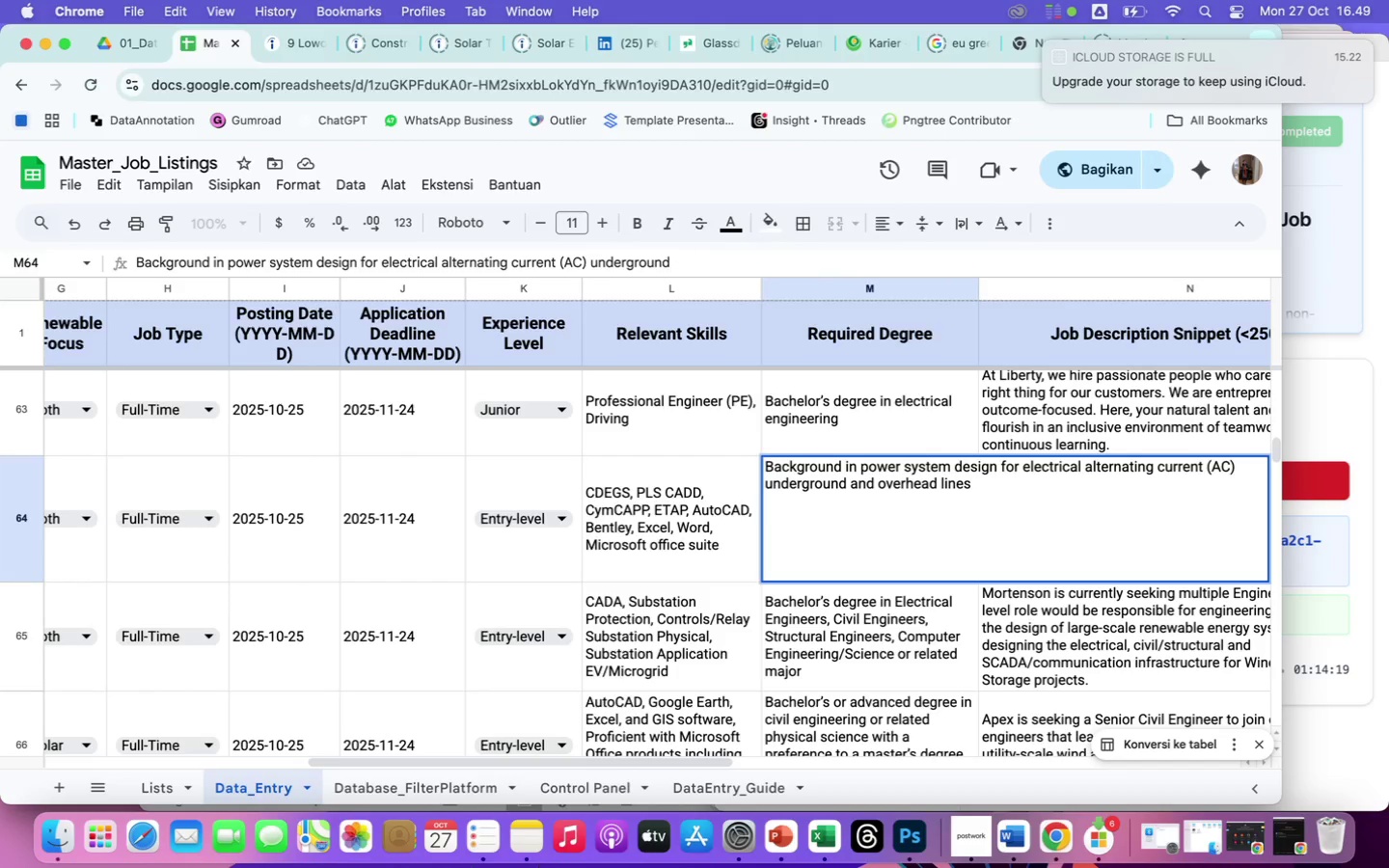 
hold_key(key=Backspace, duration=1.53)
 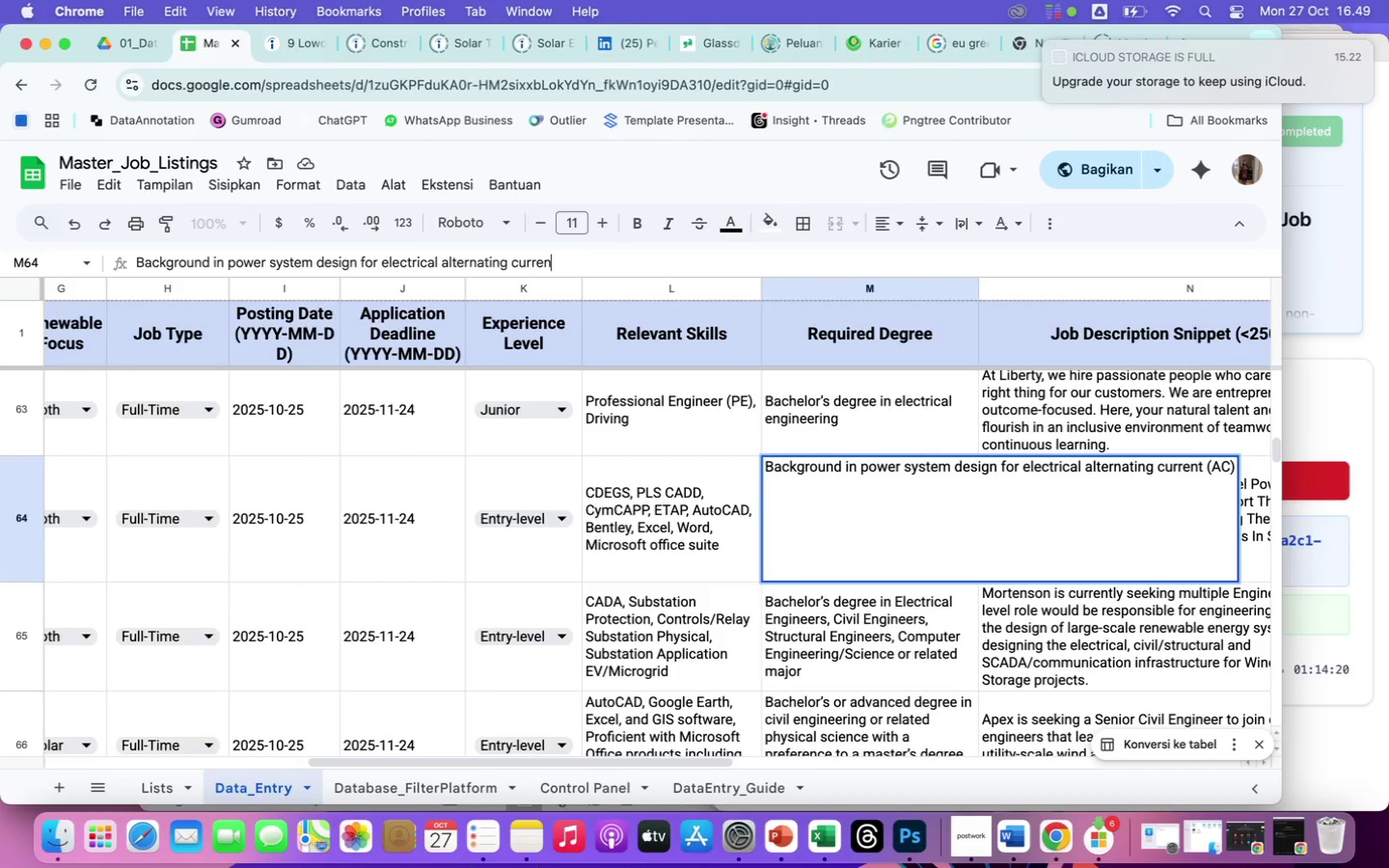 
hold_key(key=Backspace, duration=1.56)
 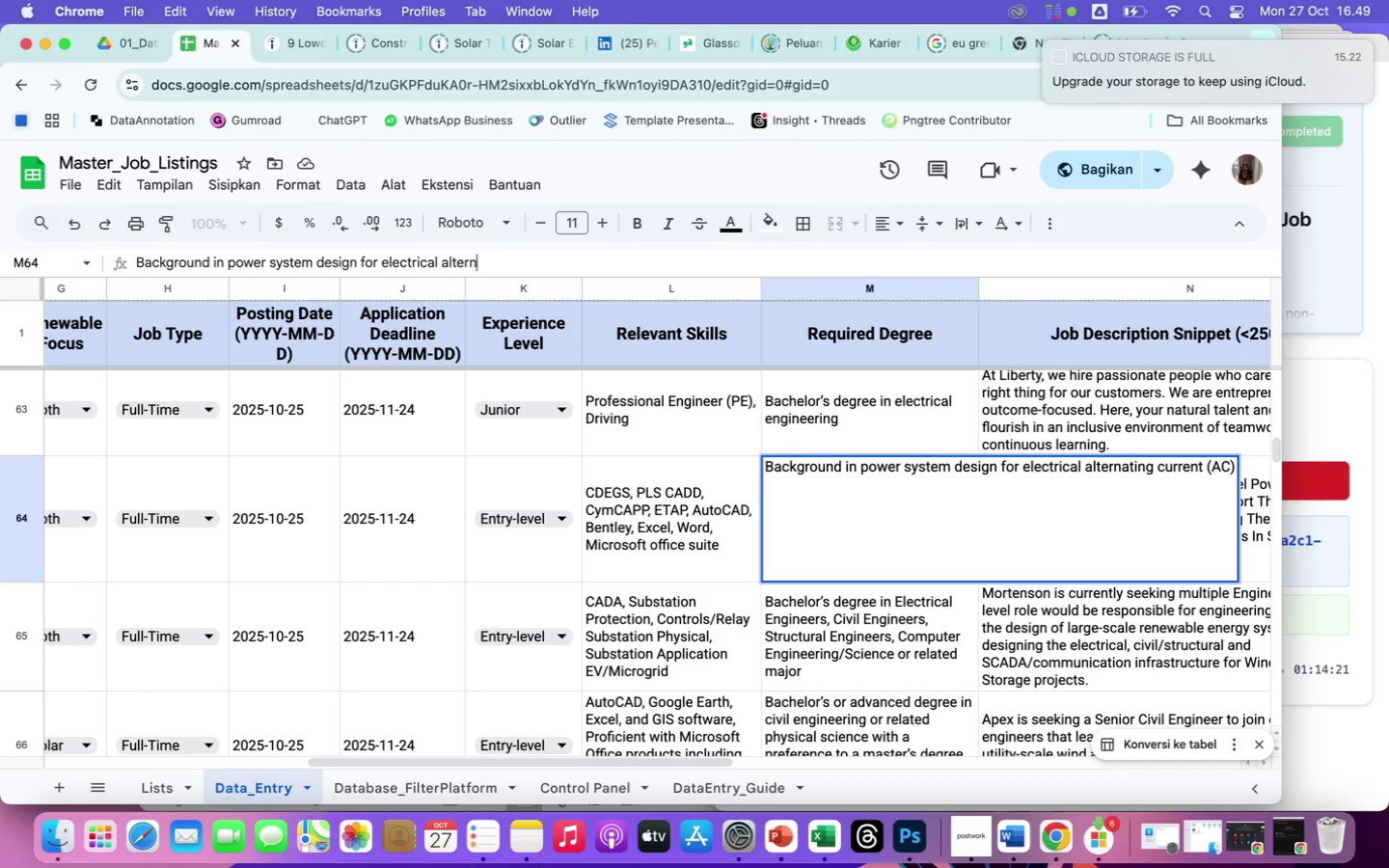 
hold_key(key=Backspace, duration=0.31)
 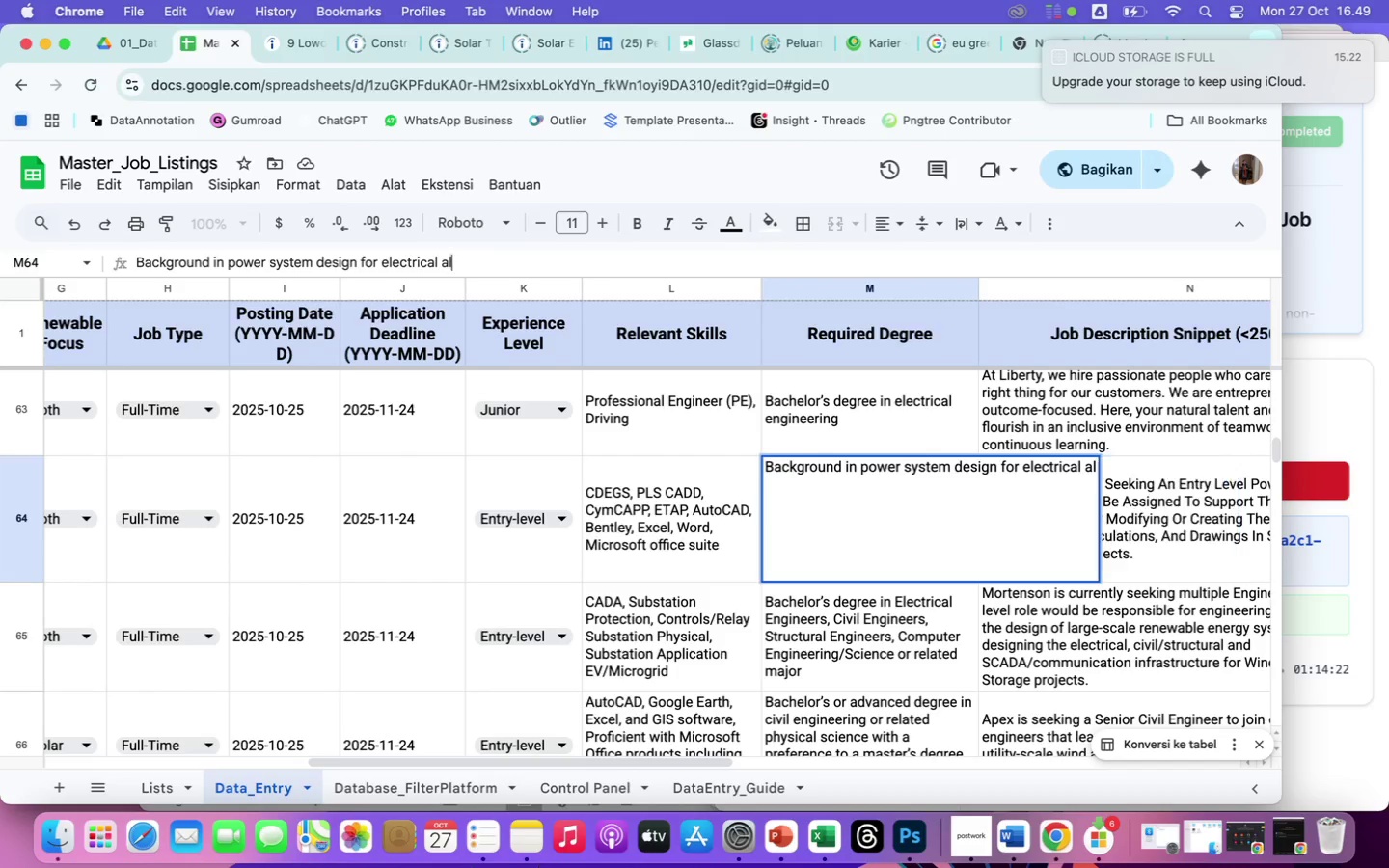 
key(Backspace)
 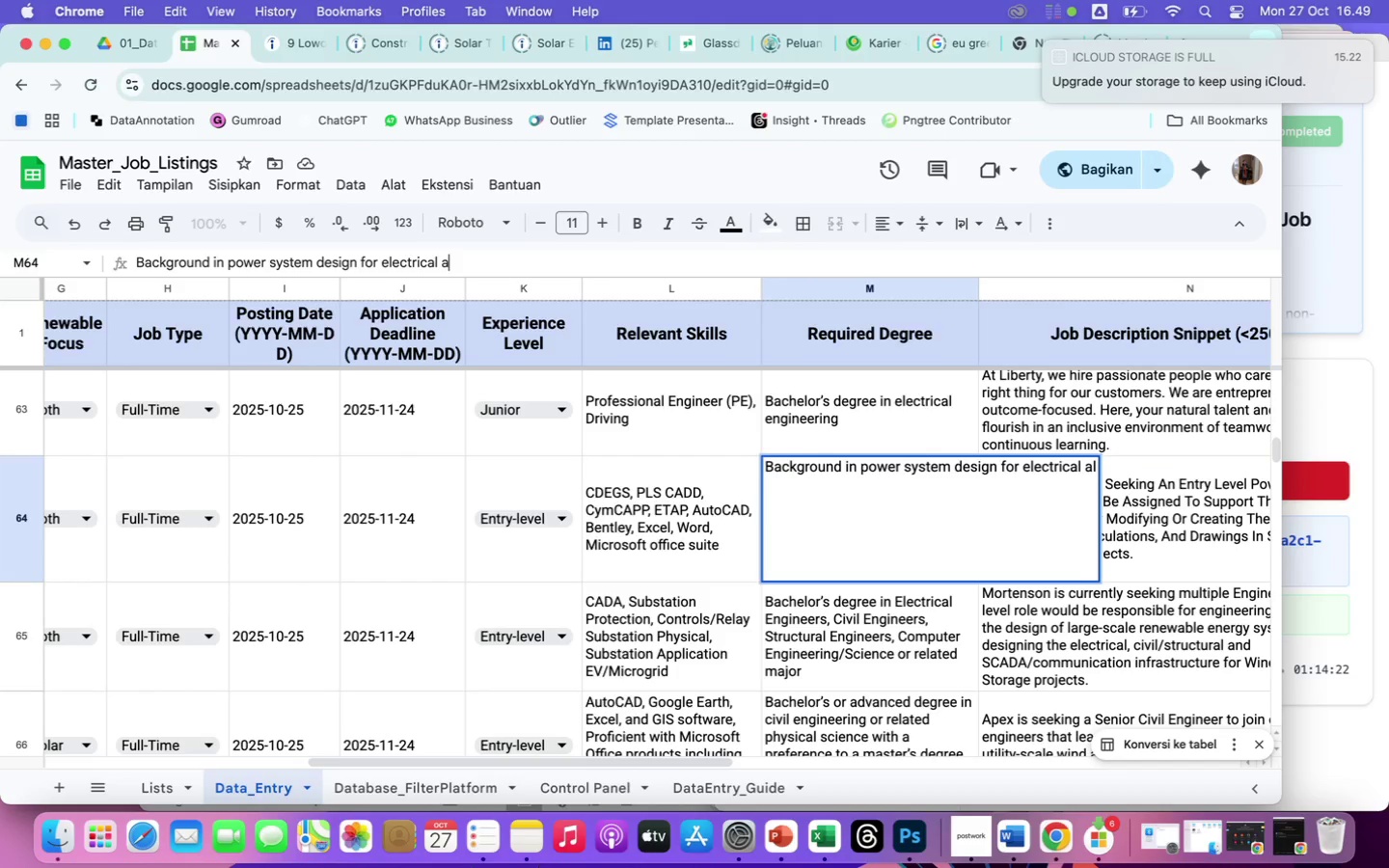 
key(Backspace)
 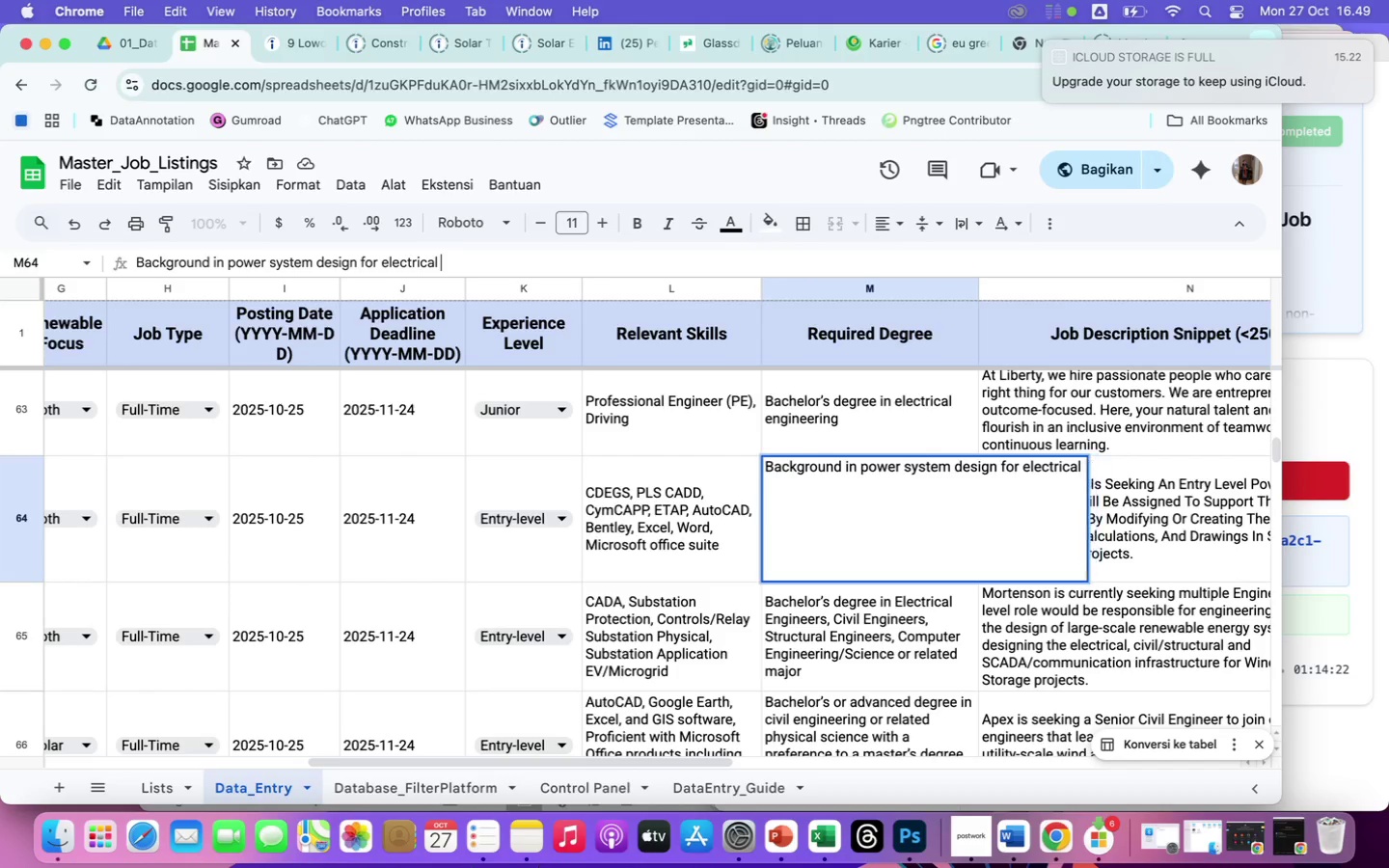 
key(Backspace)
 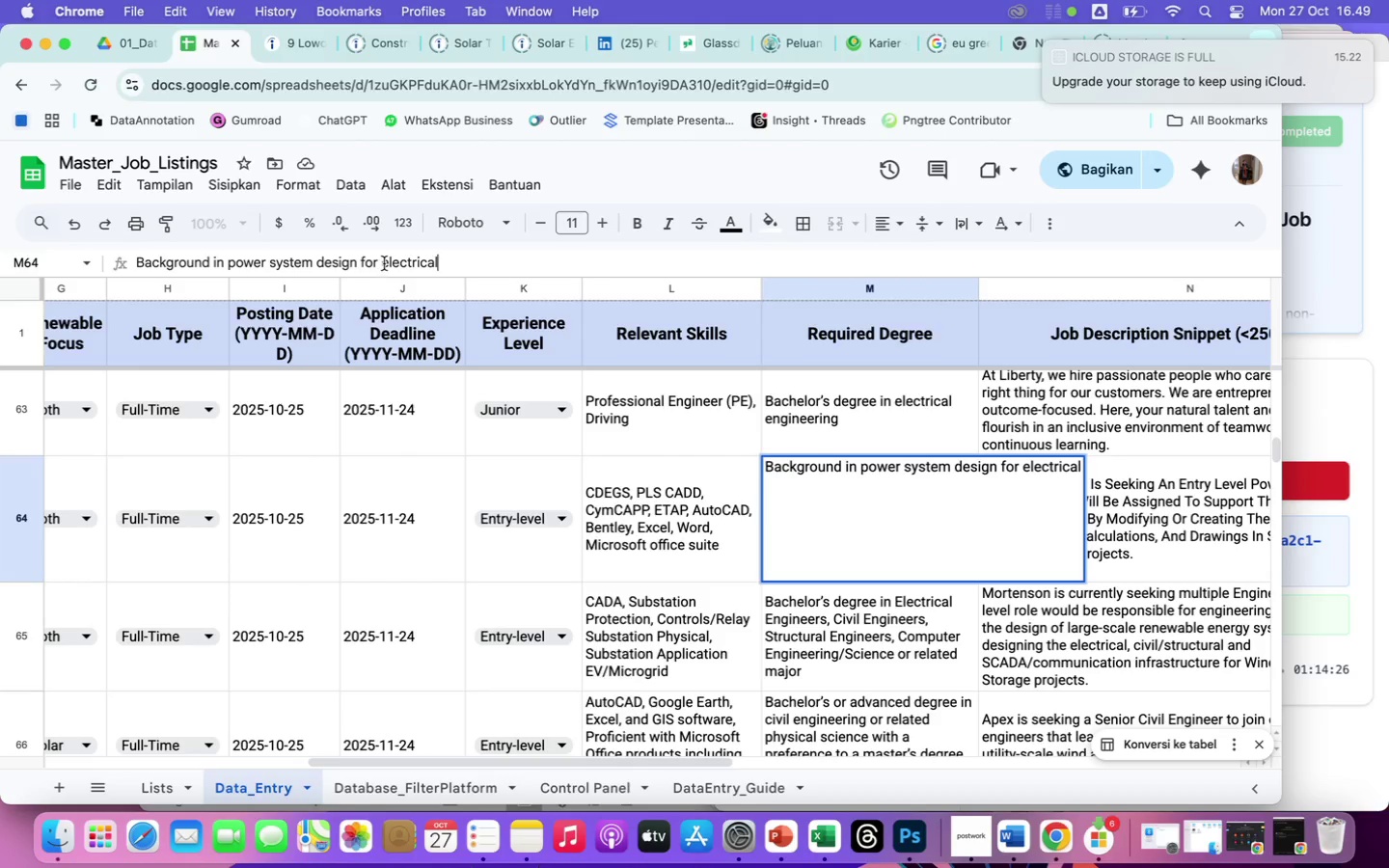 
left_click([390, 263])
 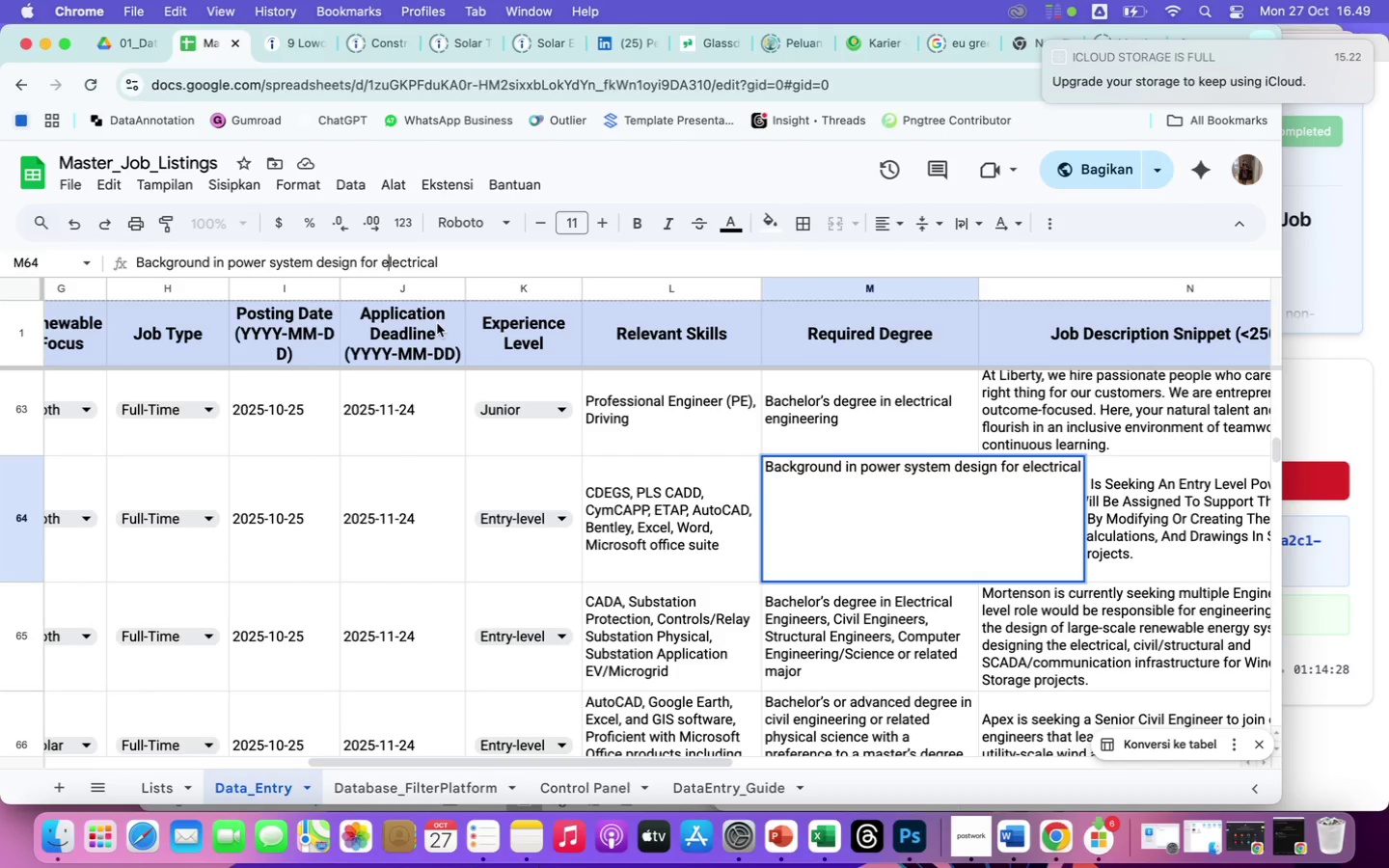 
hold_key(key=Backspace, duration=1.5)
 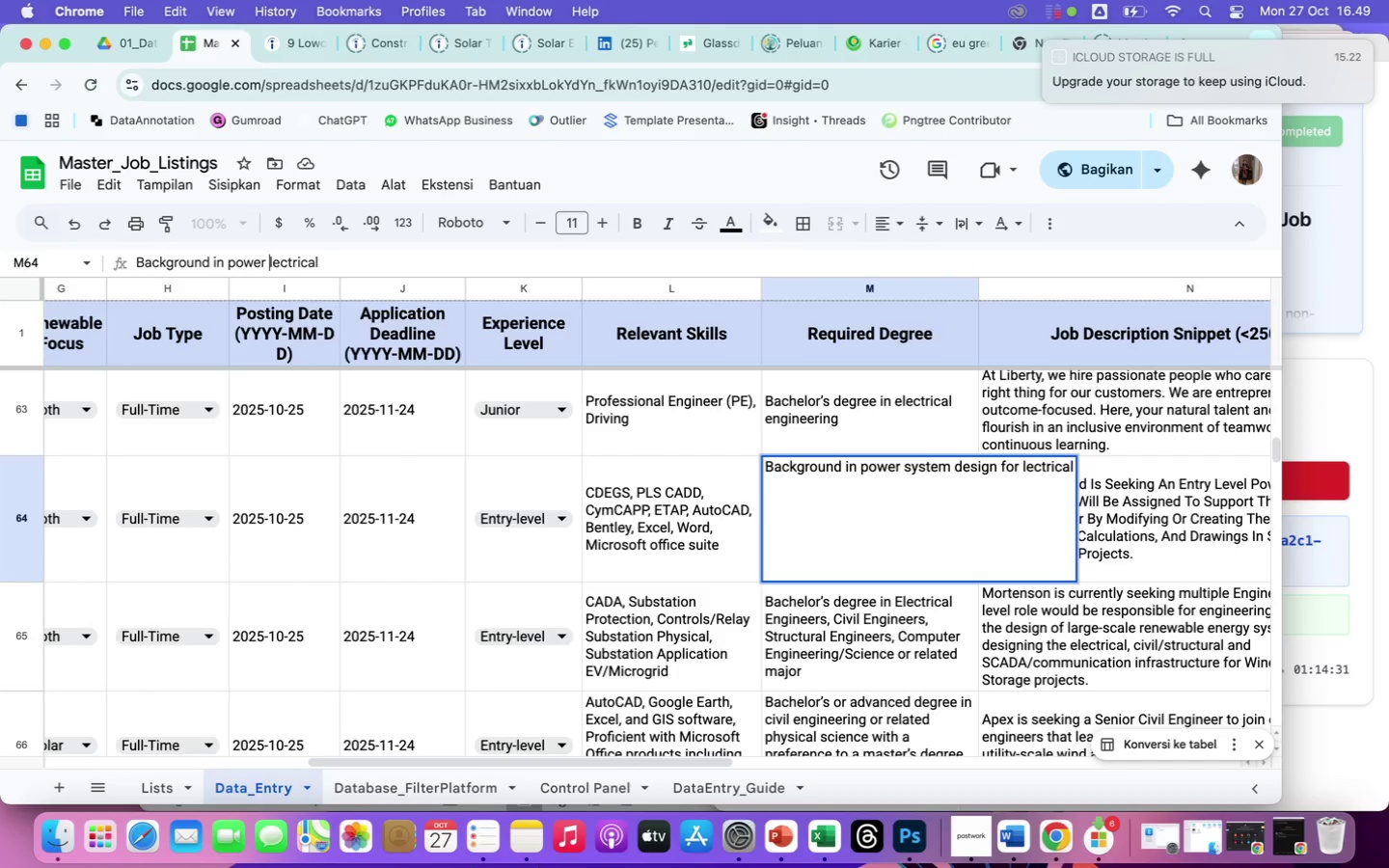 
hold_key(key=Backspace, duration=1.5)
 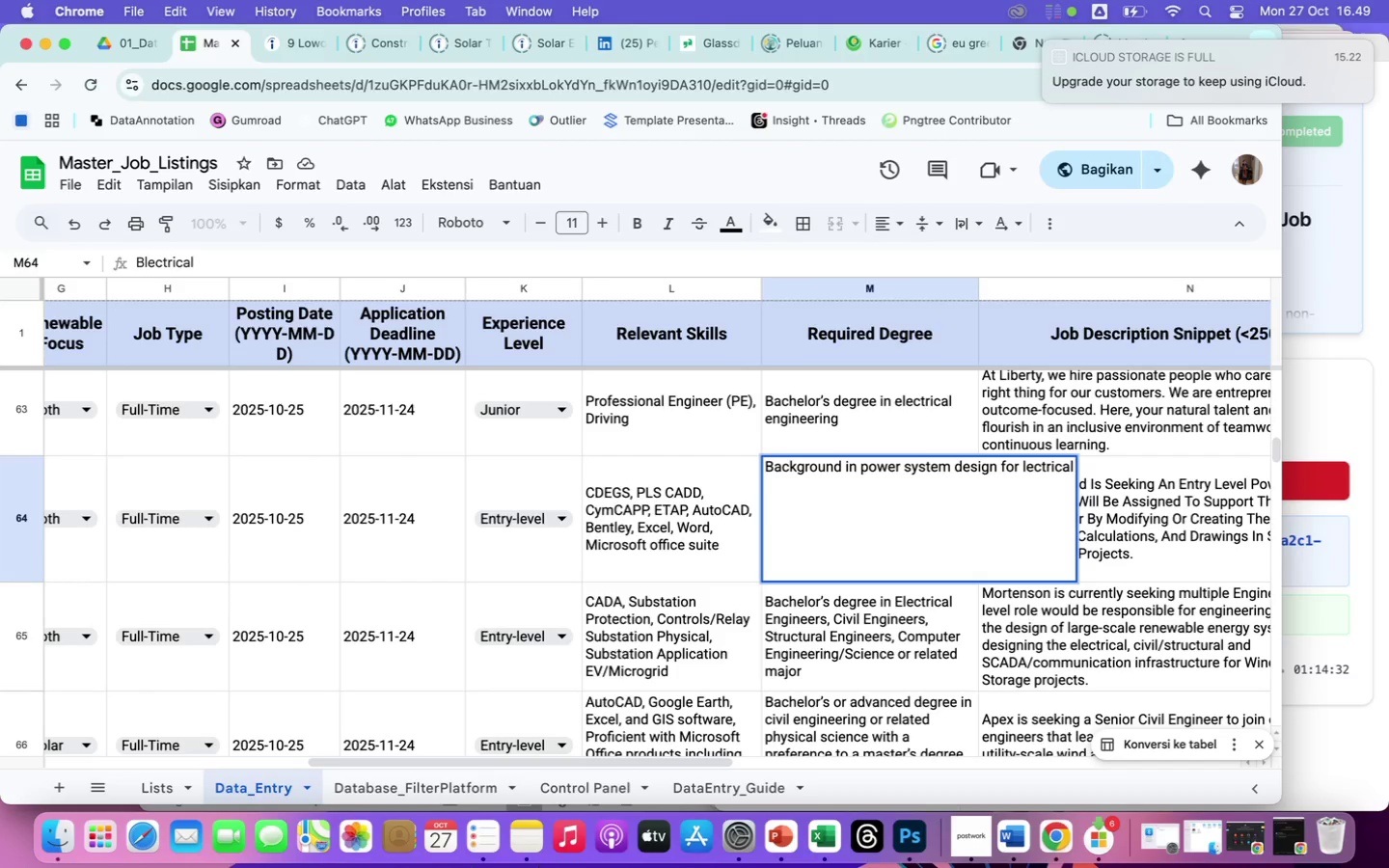 
hold_key(key=Backspace, duration=1.02)
 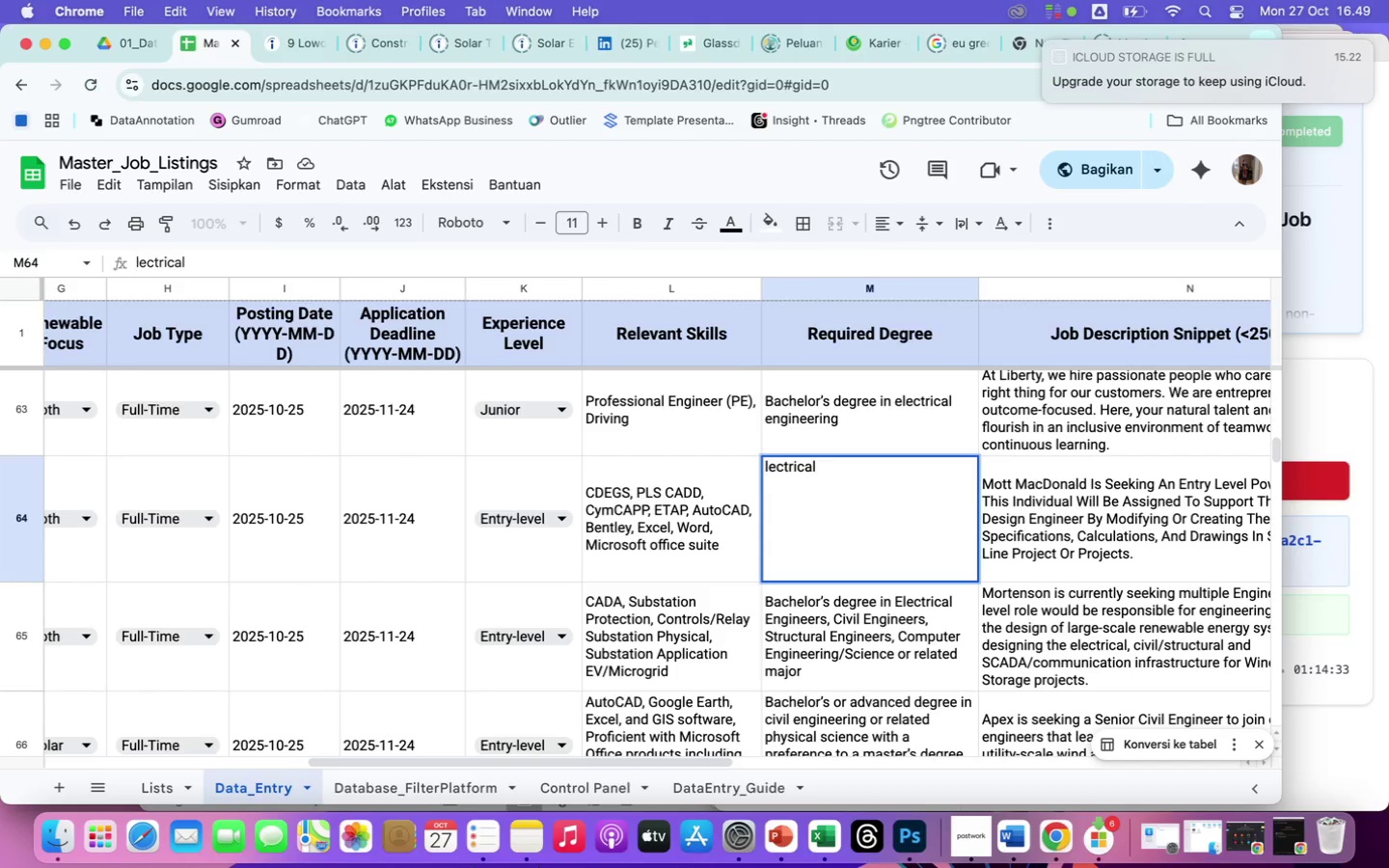 
key(Shift+ShiftLeft)
 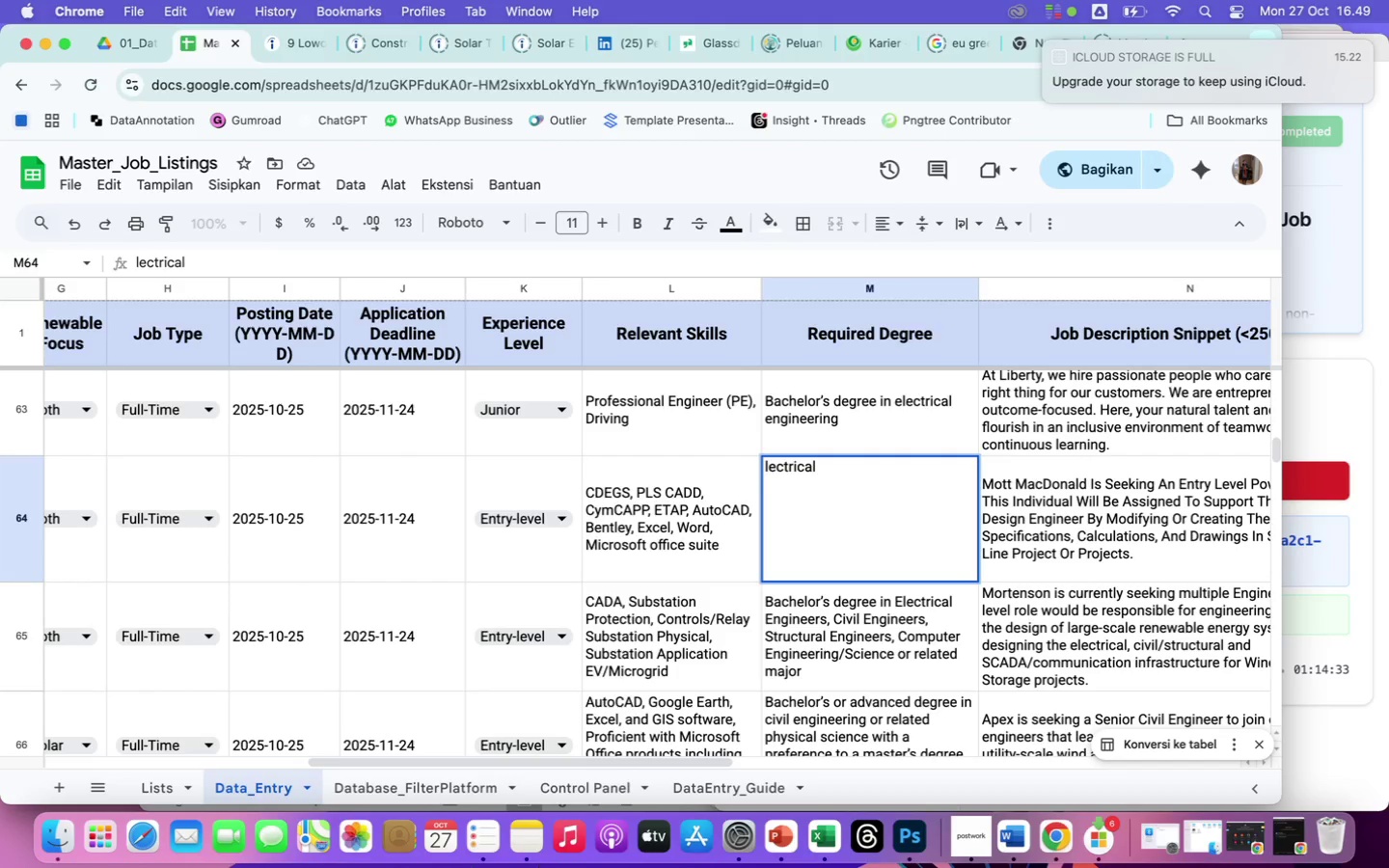 
key(Shift+E)
 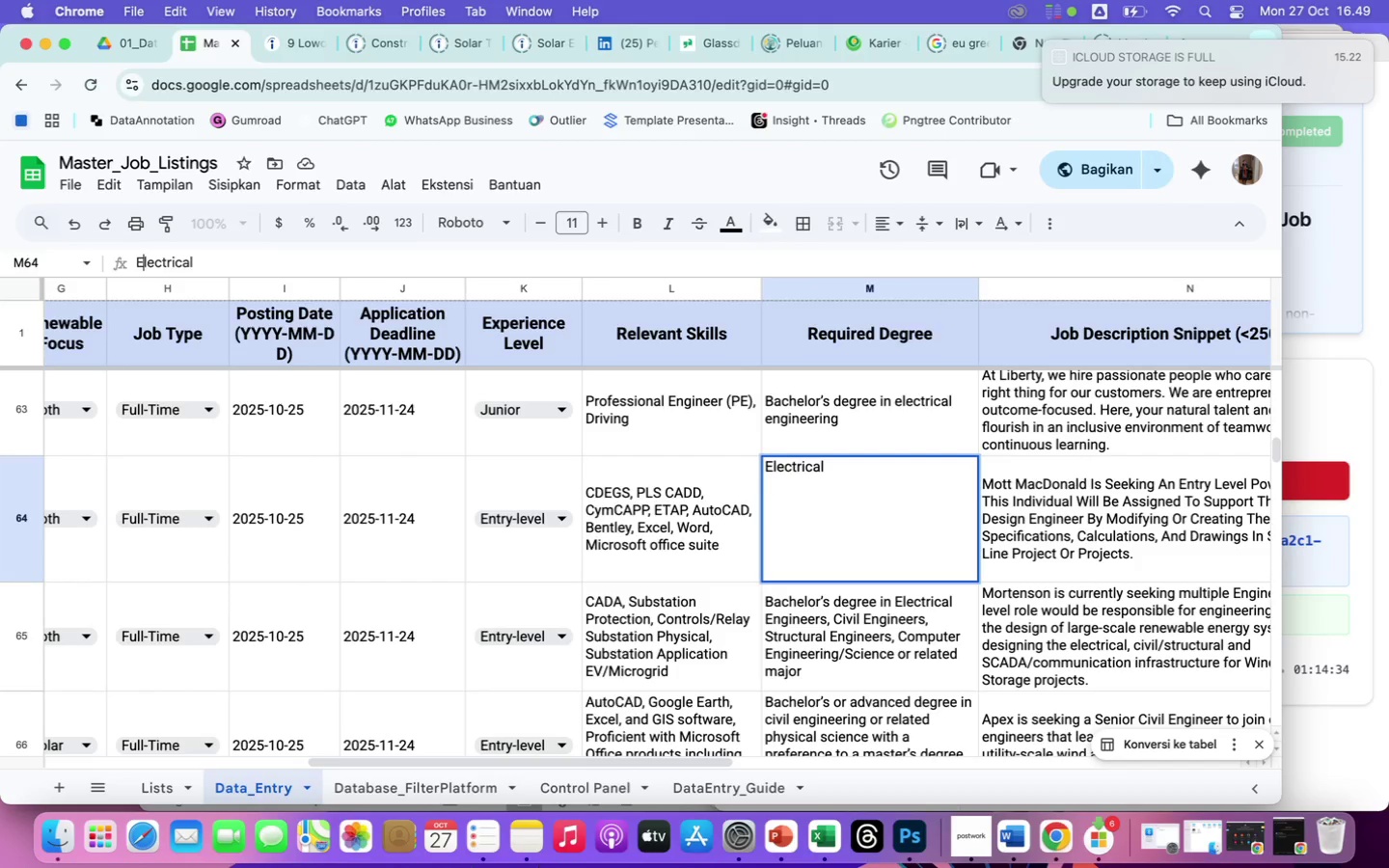 
key(Enter)
 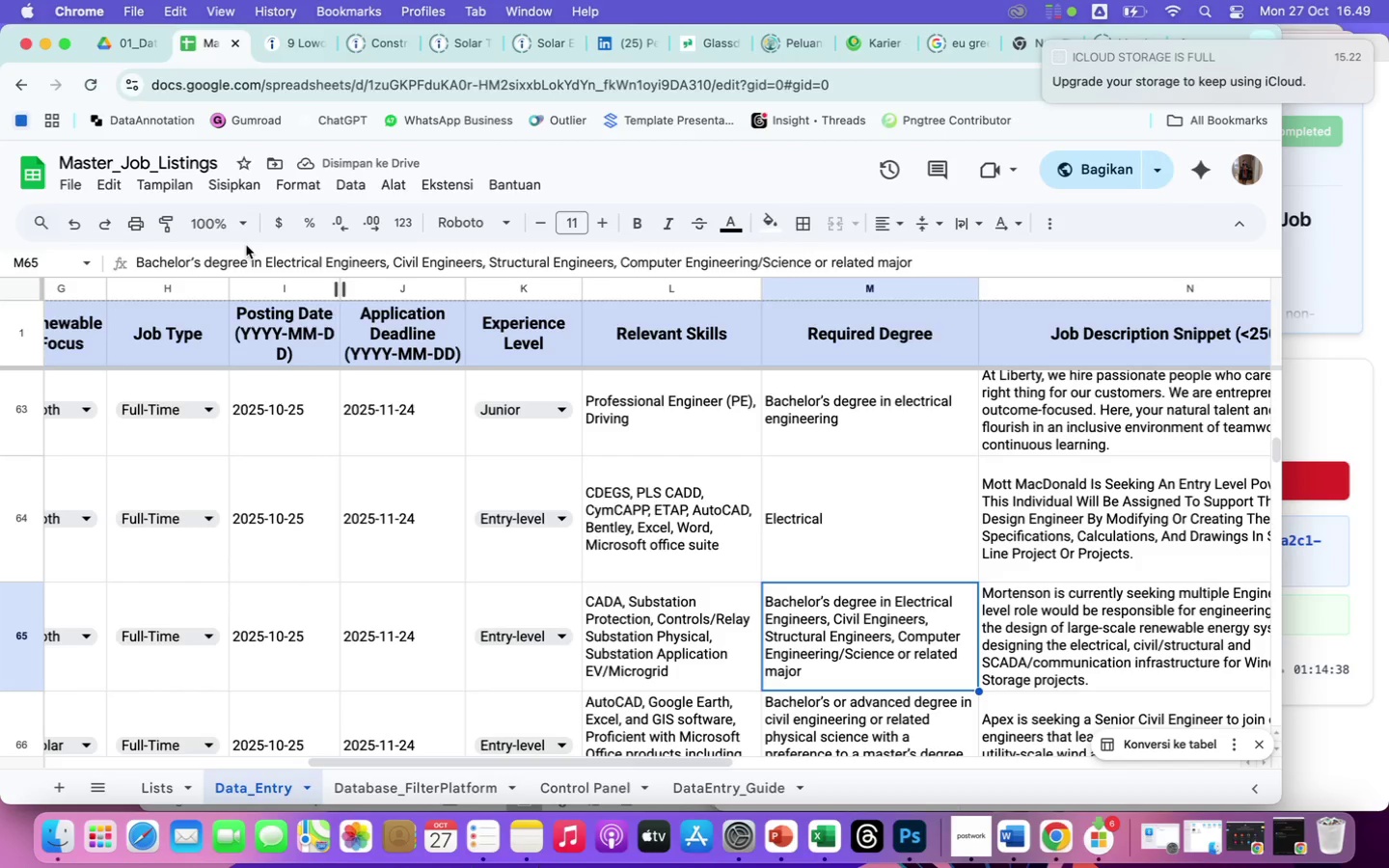 
left_click([268, 263])
 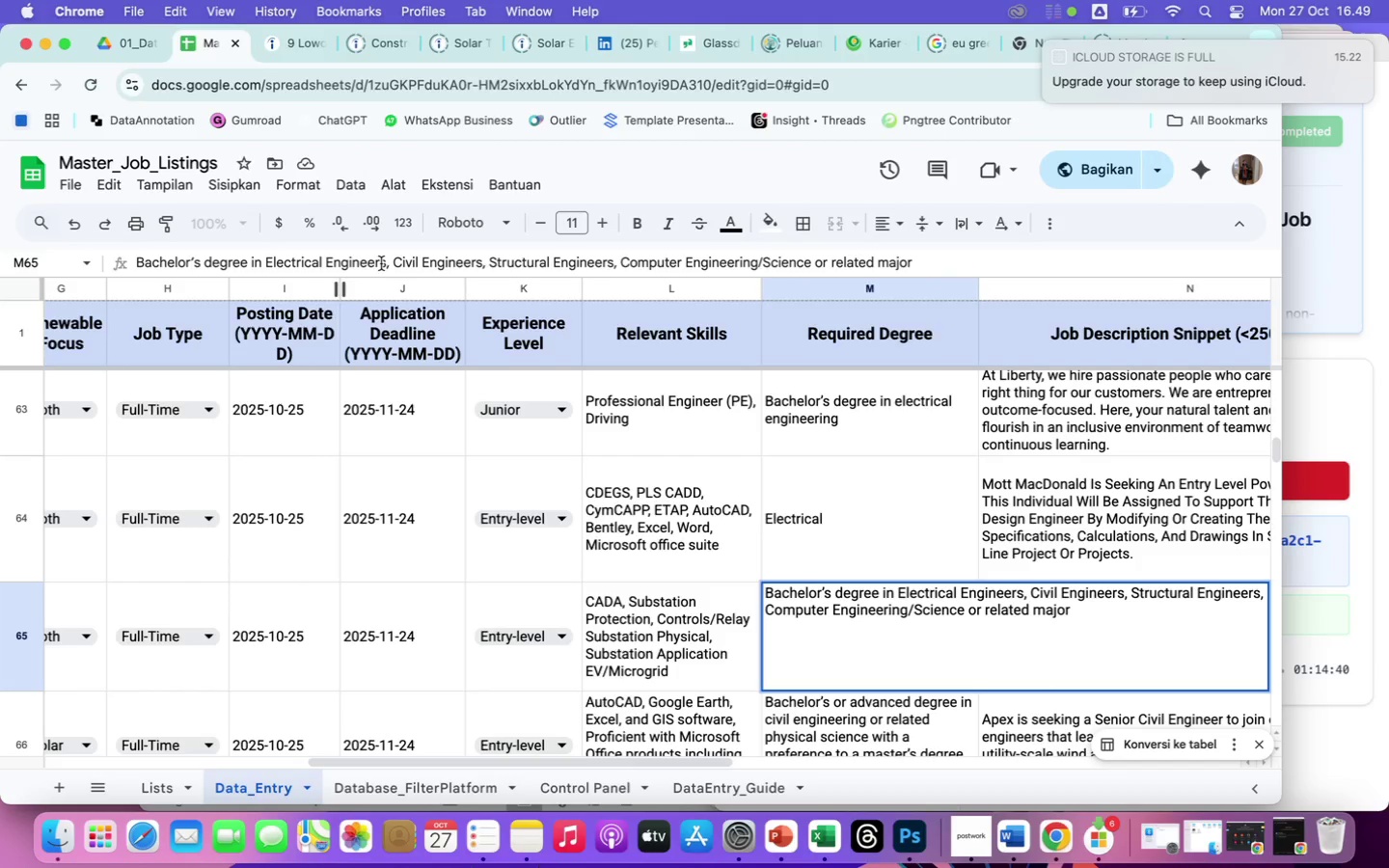 
hold_key(key=Backspace, duration=1.5)
 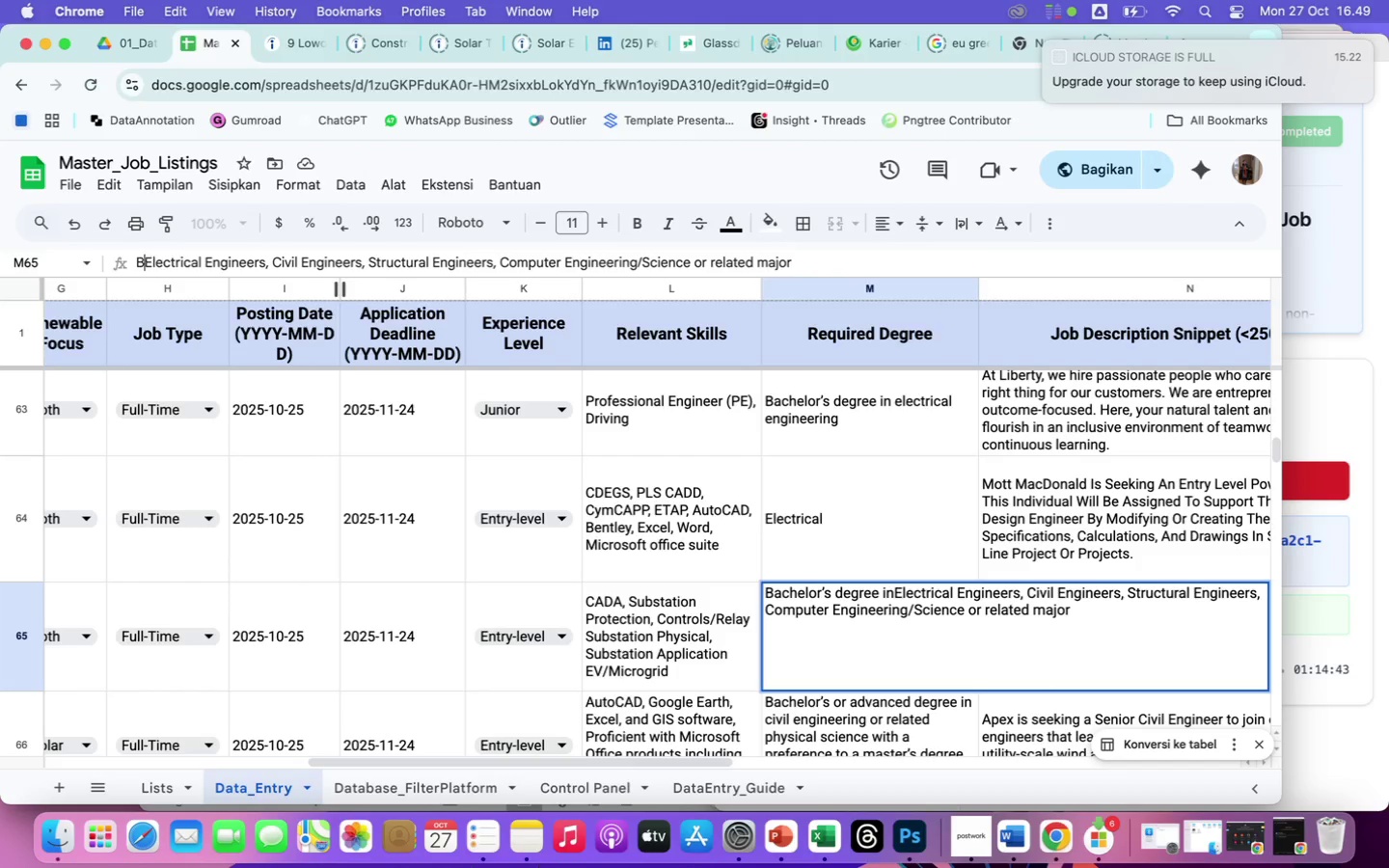 
hold_key(key=Backspace, duration=0.97)
 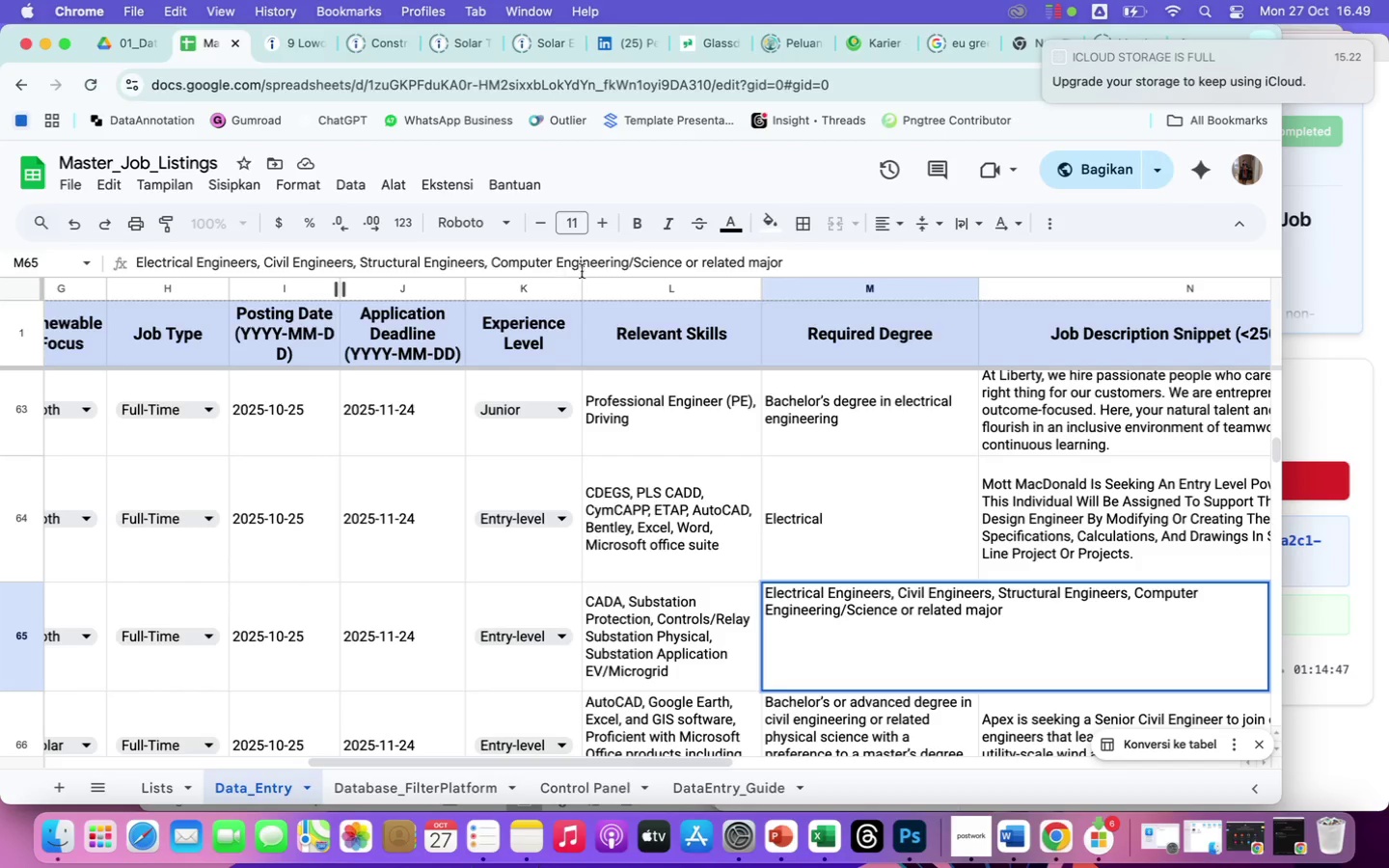 
wait(5.94)
 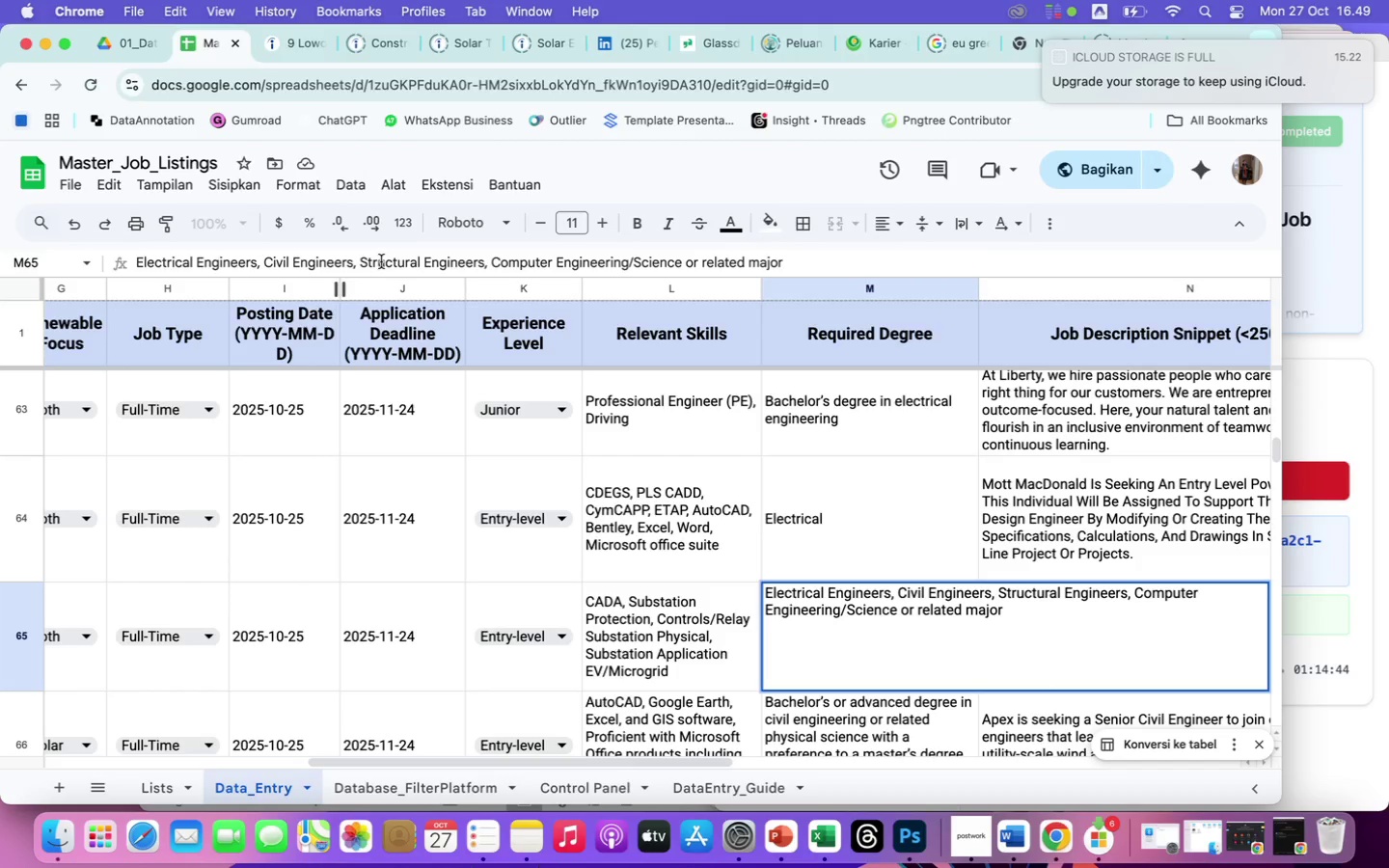 
left_click([800, 262])
 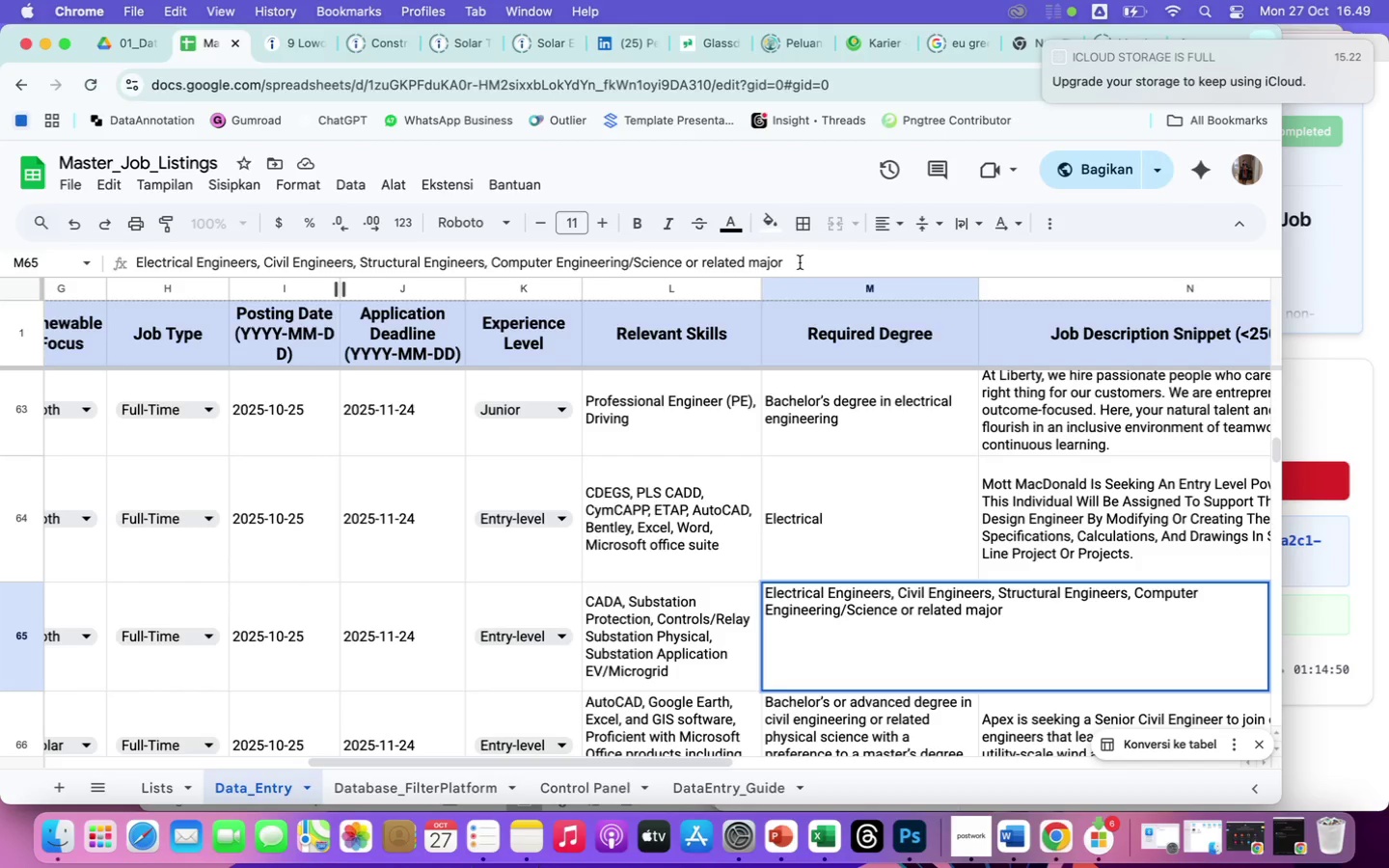 
key(Enter)
 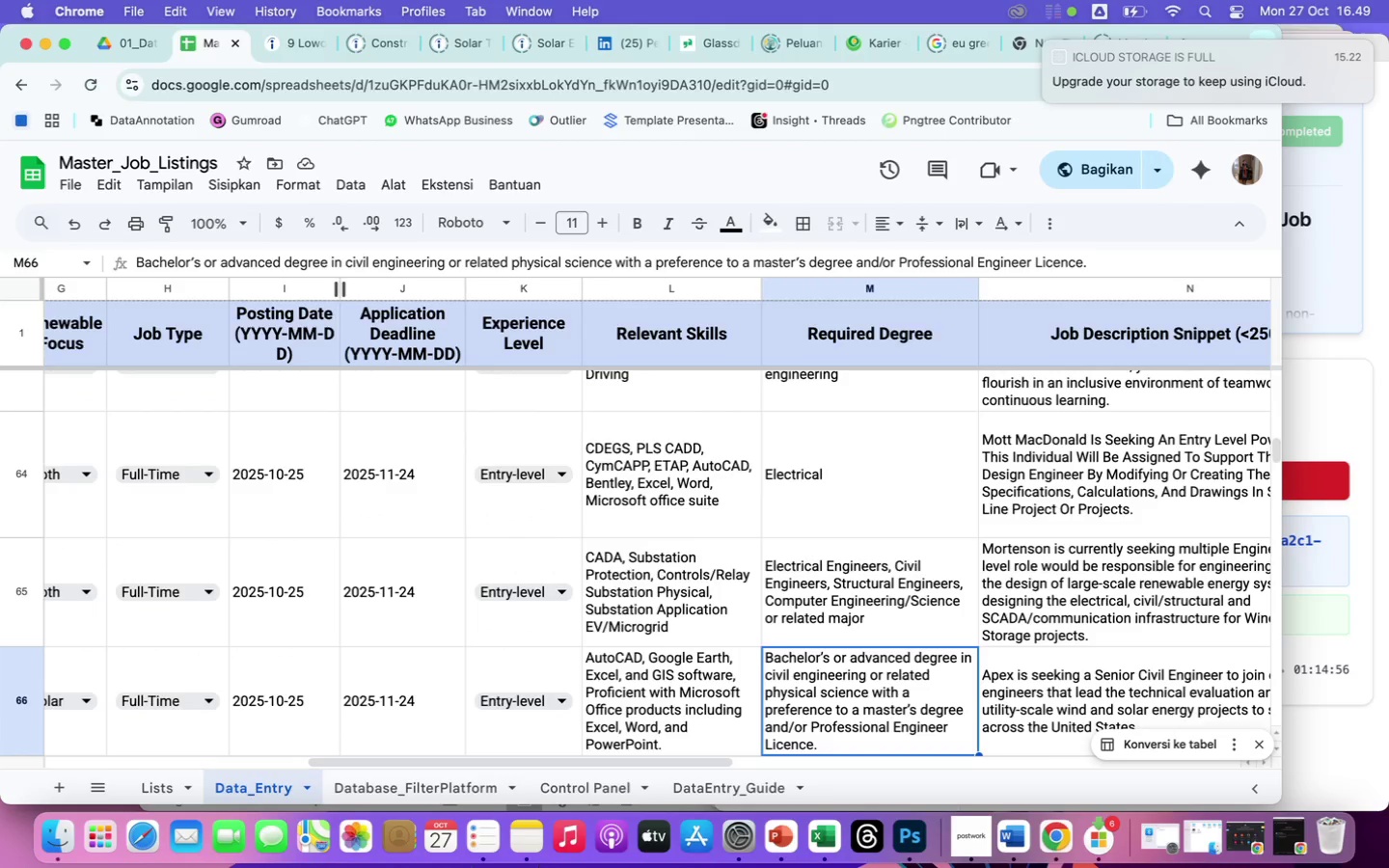 
wait(7.45)
 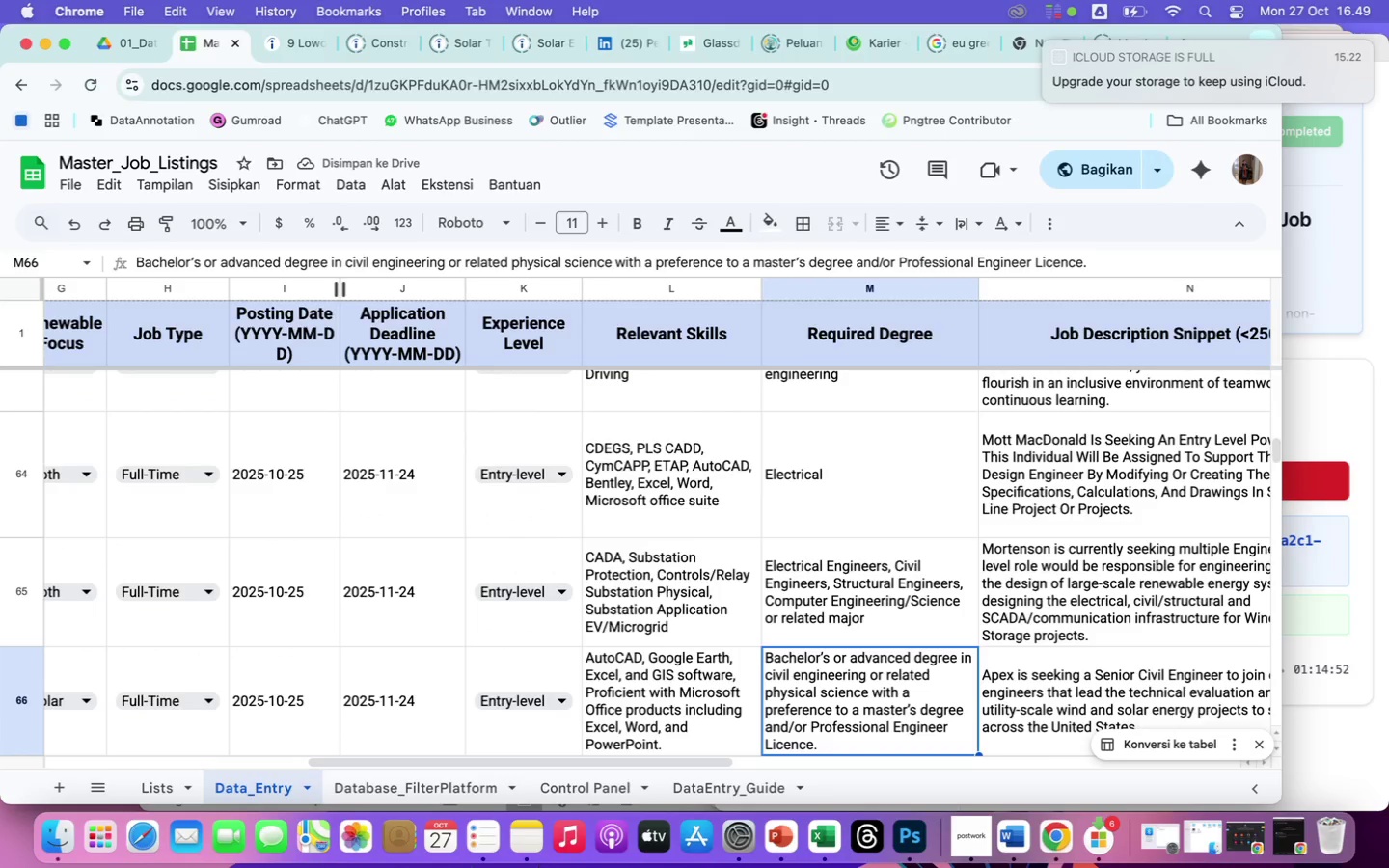 
key(Enter)
 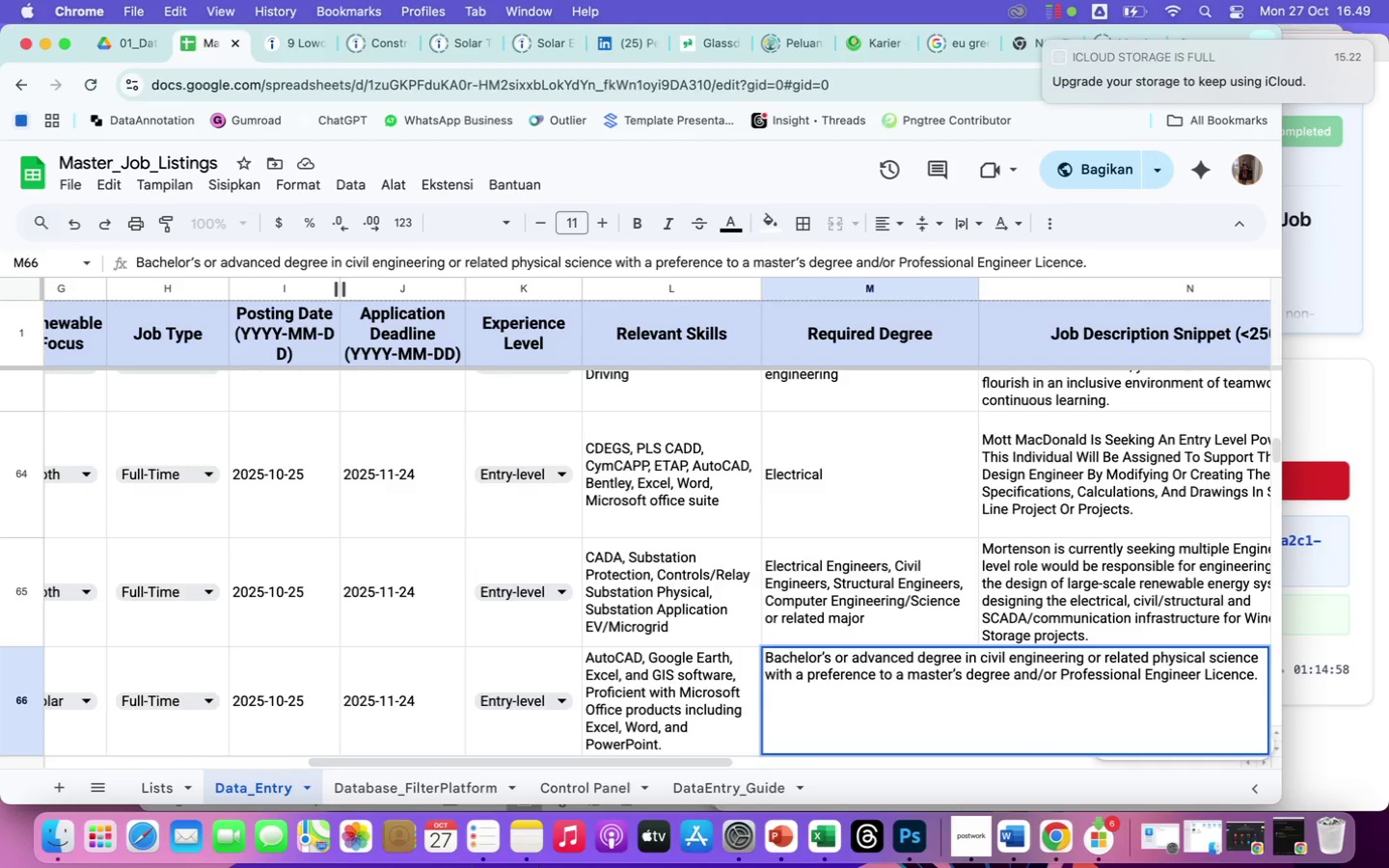 
key(Enter)
 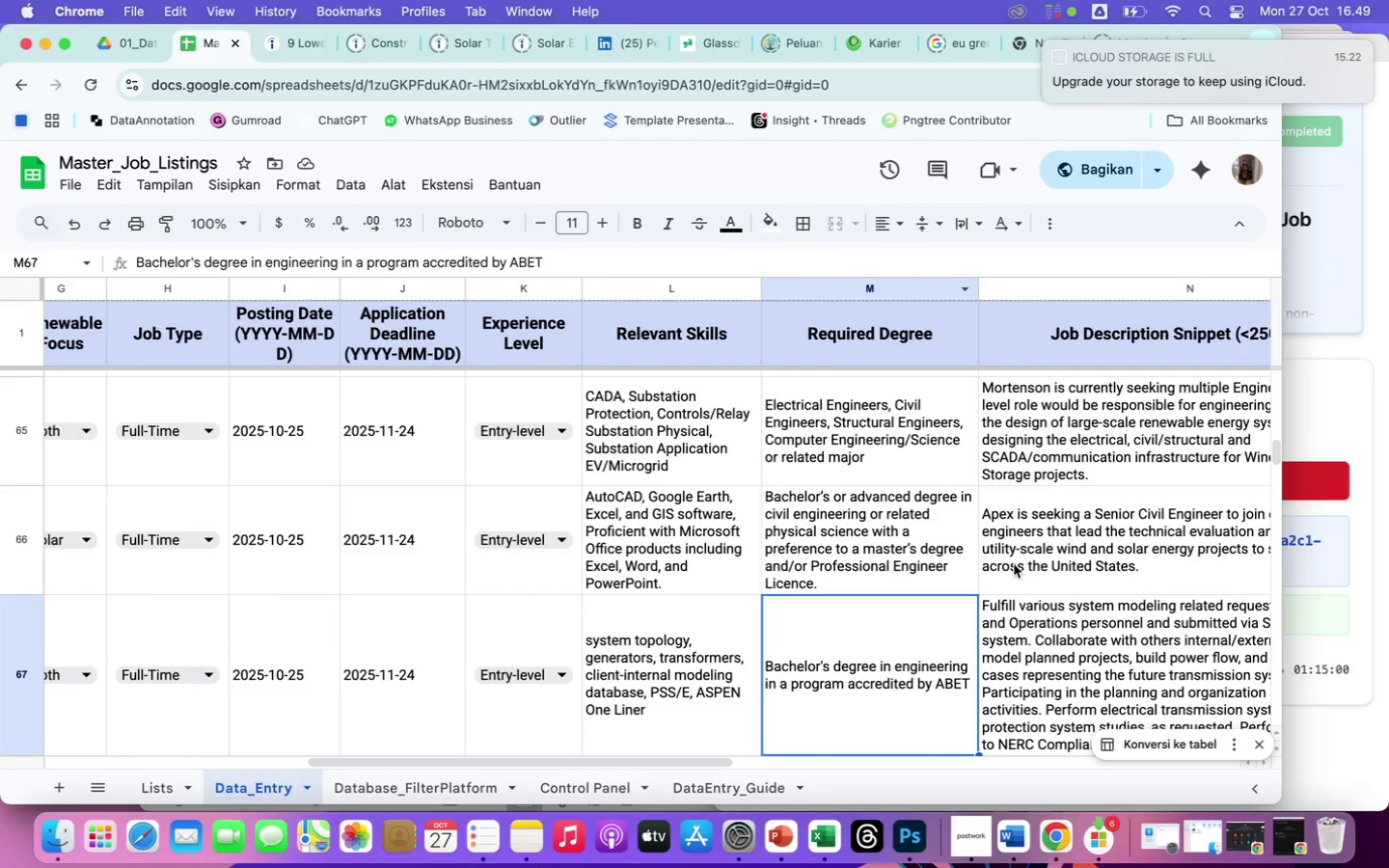 
left_click([895, 524])
 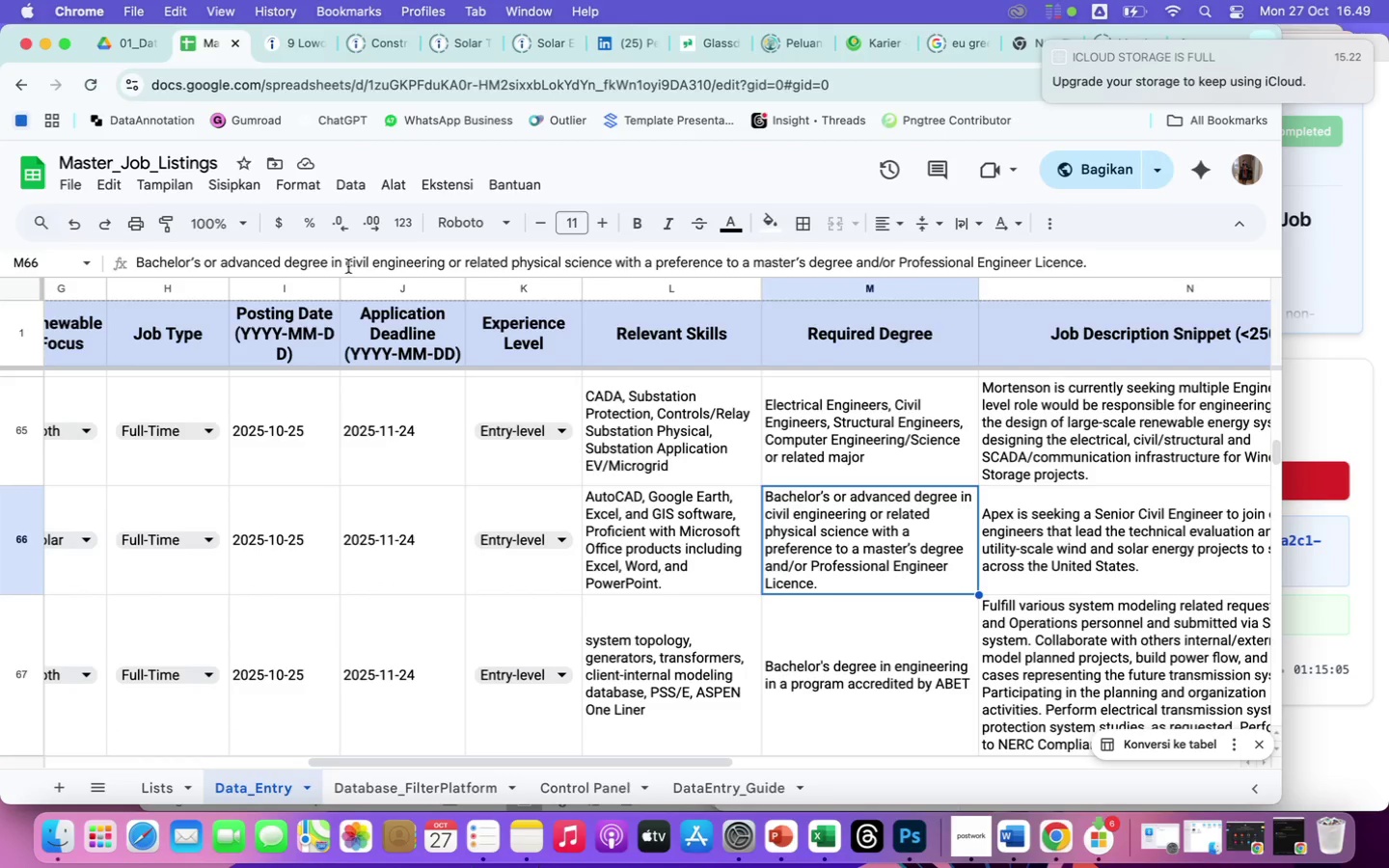 
wait(5.54)
 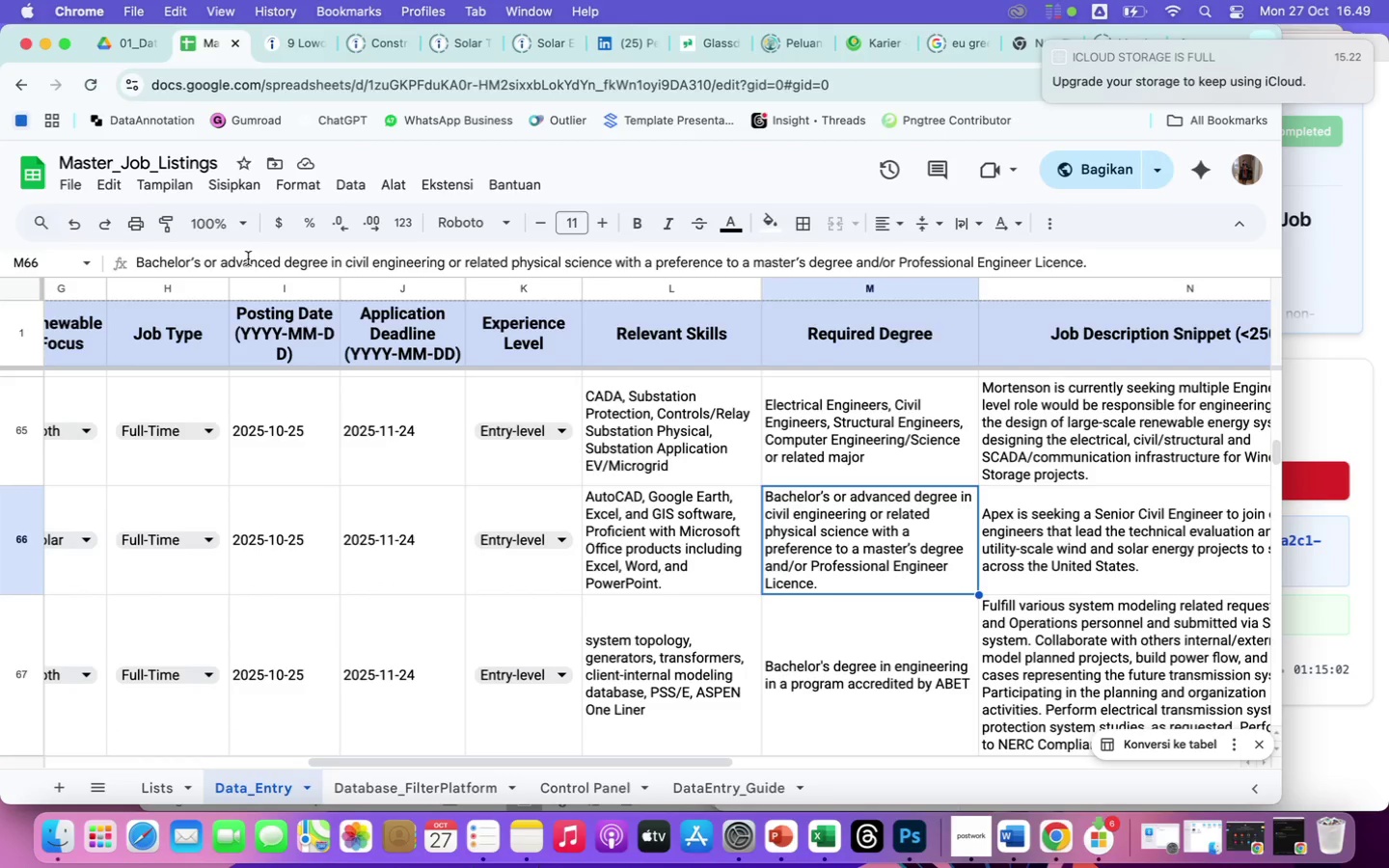 
left_click([345, 265])
 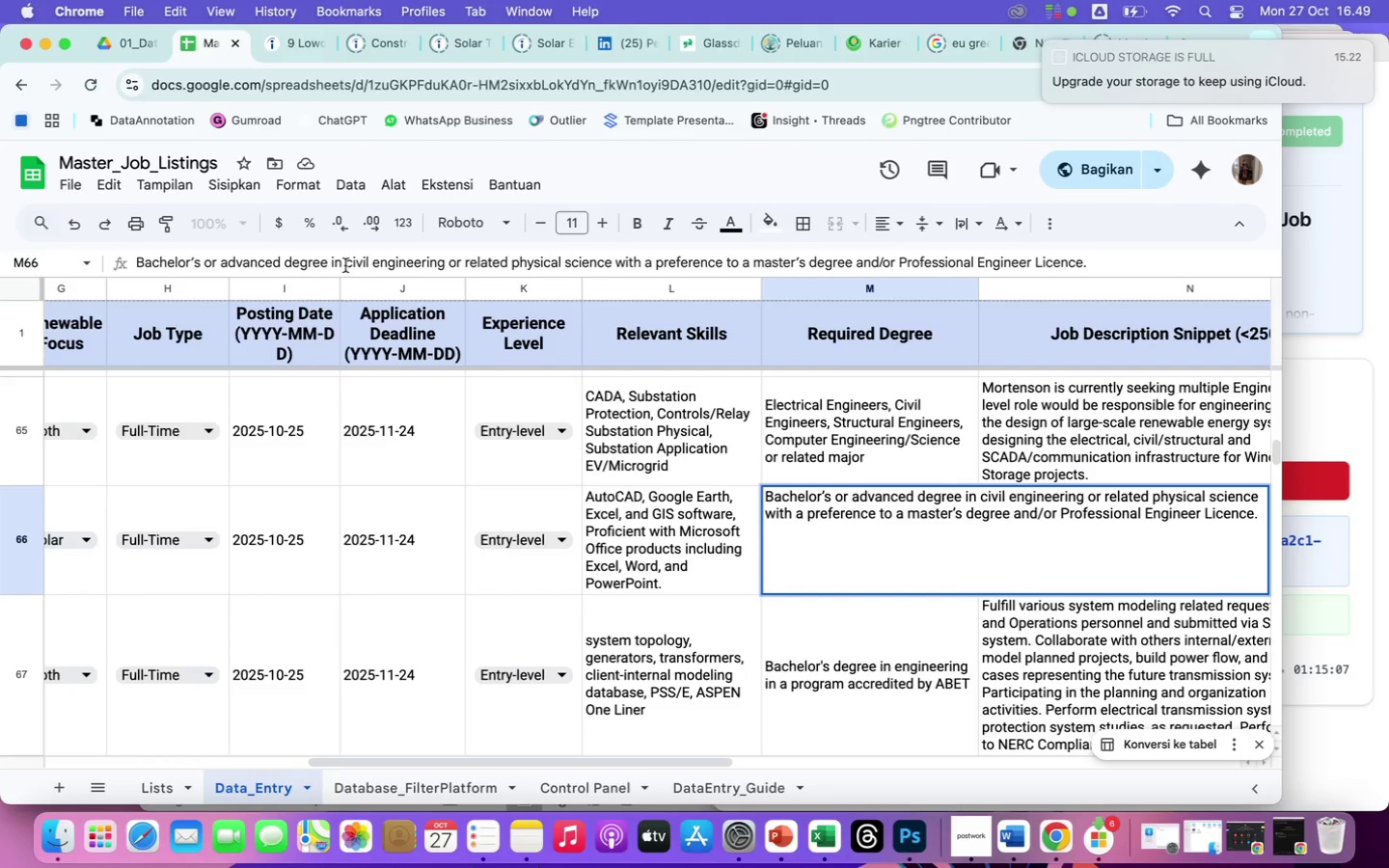 
hold_key(key=Backspace, duration=1.5)
 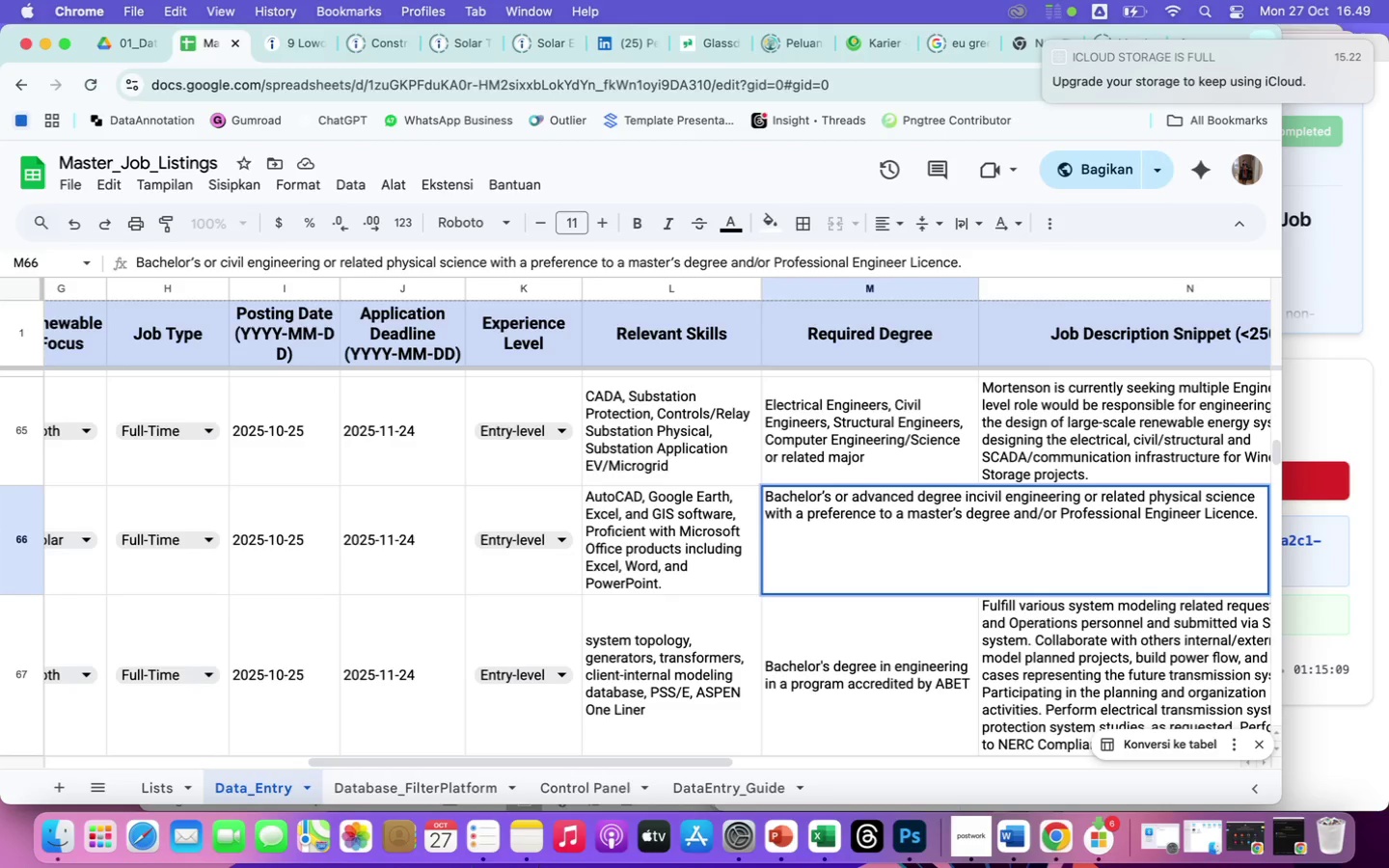 
hold_key(key=Backspace, duration=1.5)
 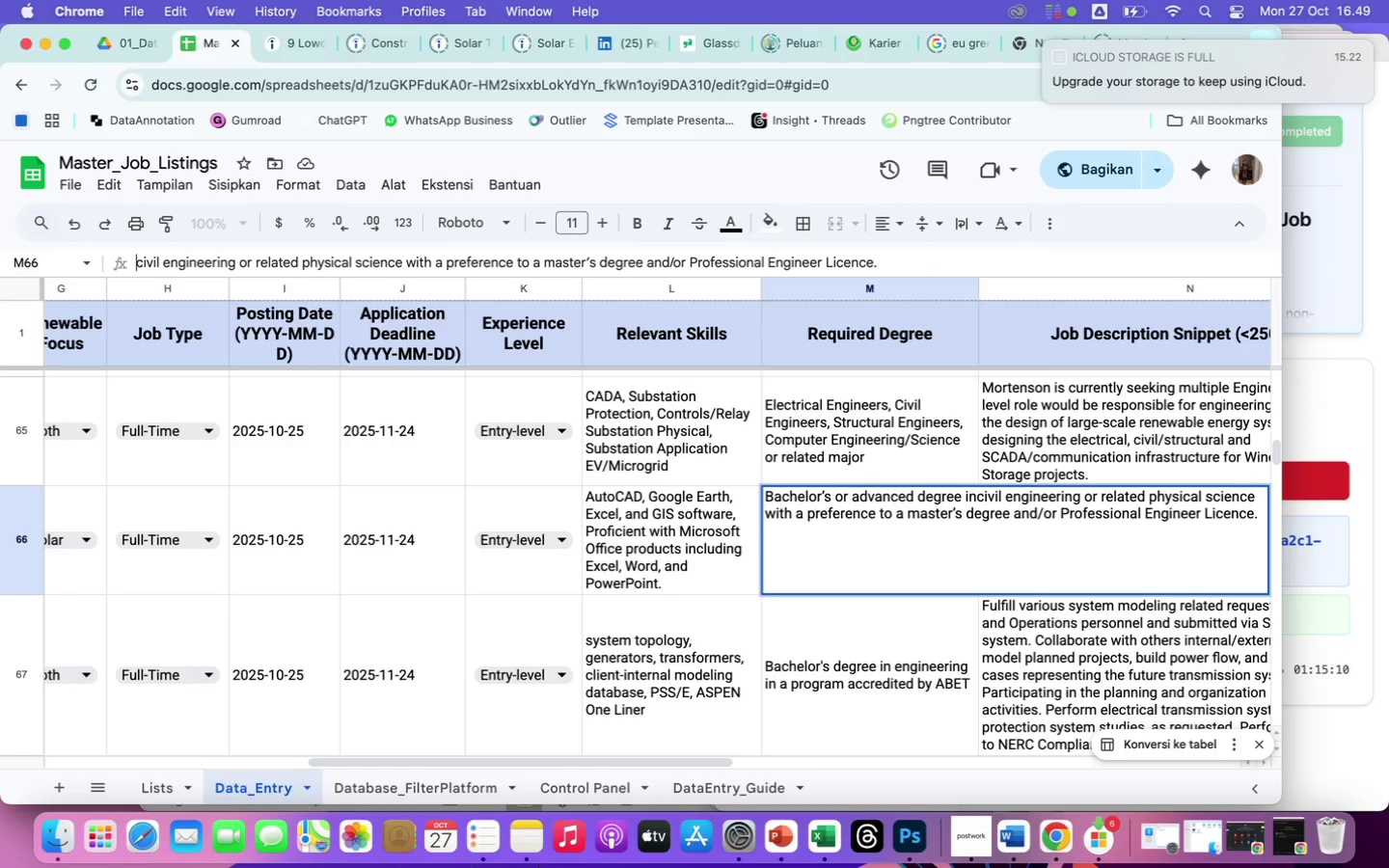 
hold_key(key=Backspace, duration=0.7)